 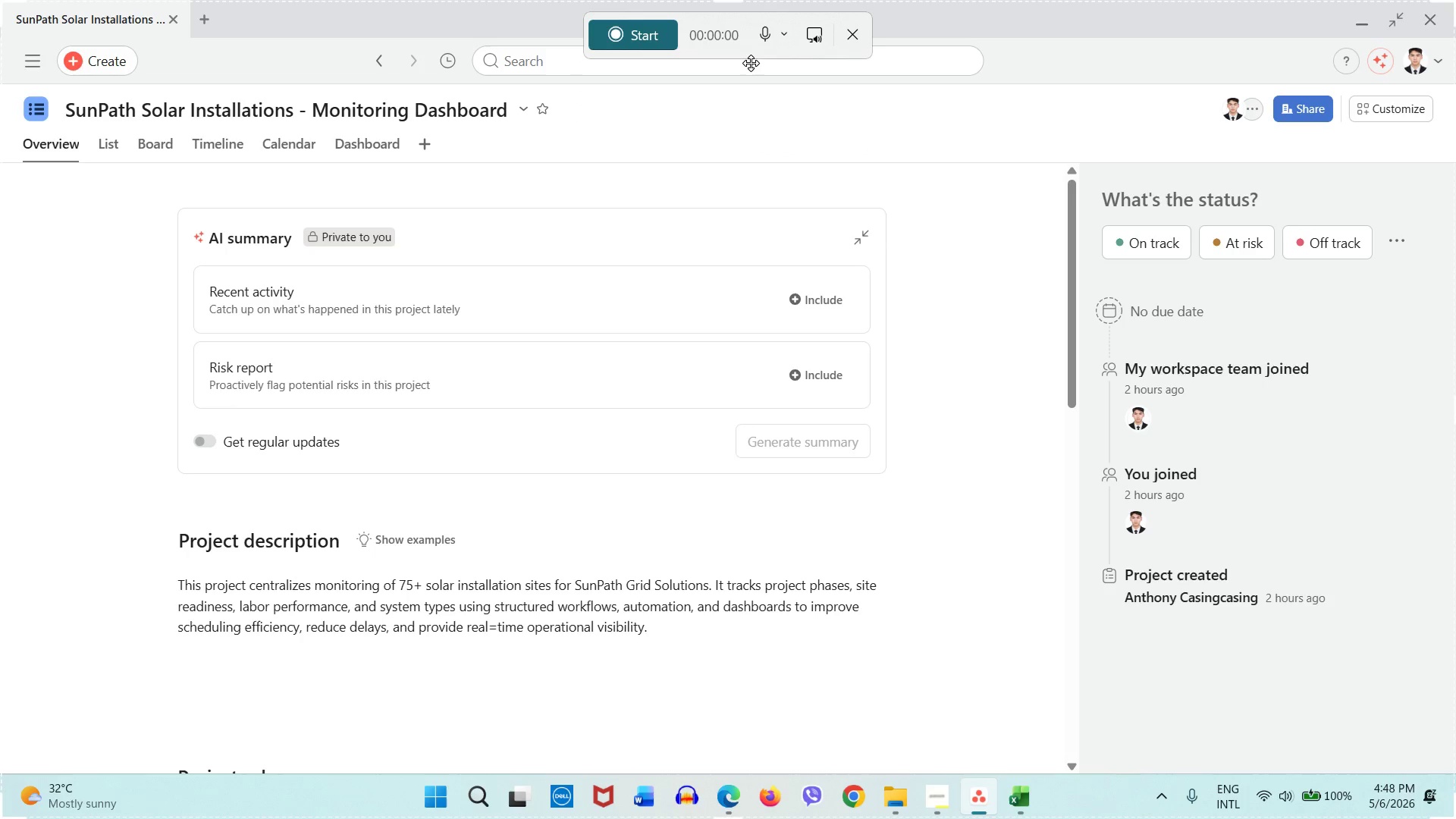 
left_click([781, 36])
 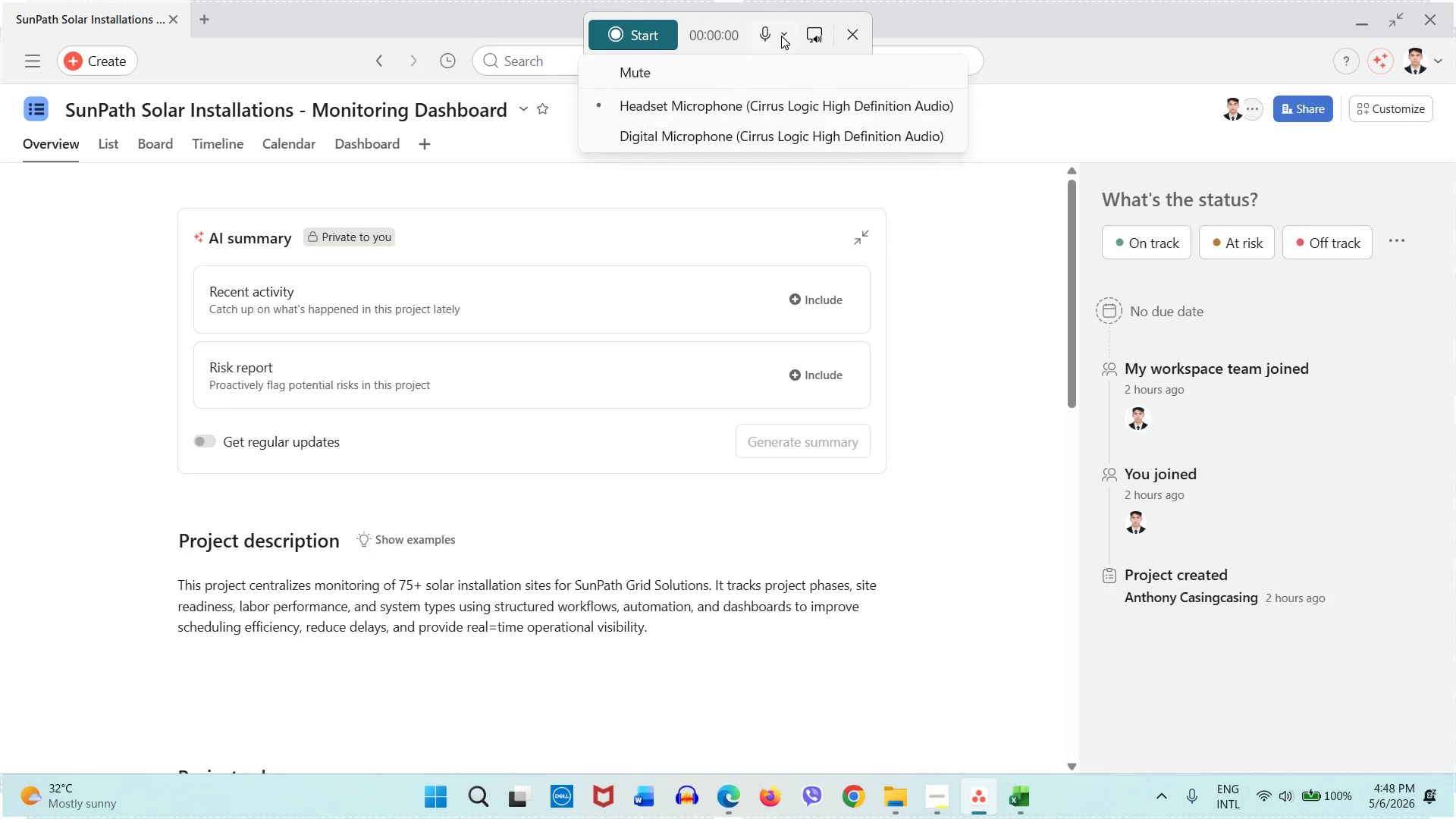 
left_click([781, 36])
 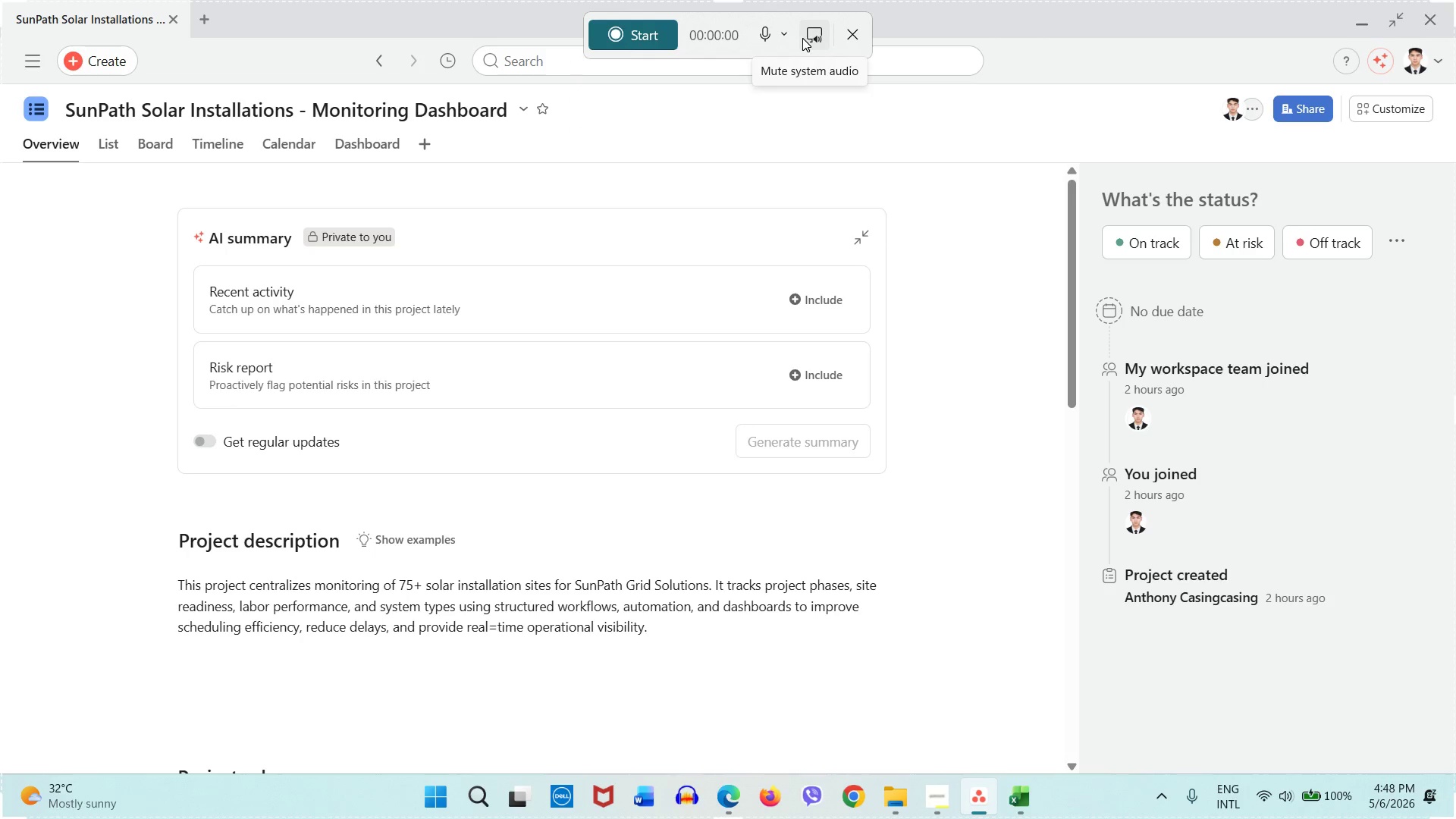 
left_click([806, 39])
 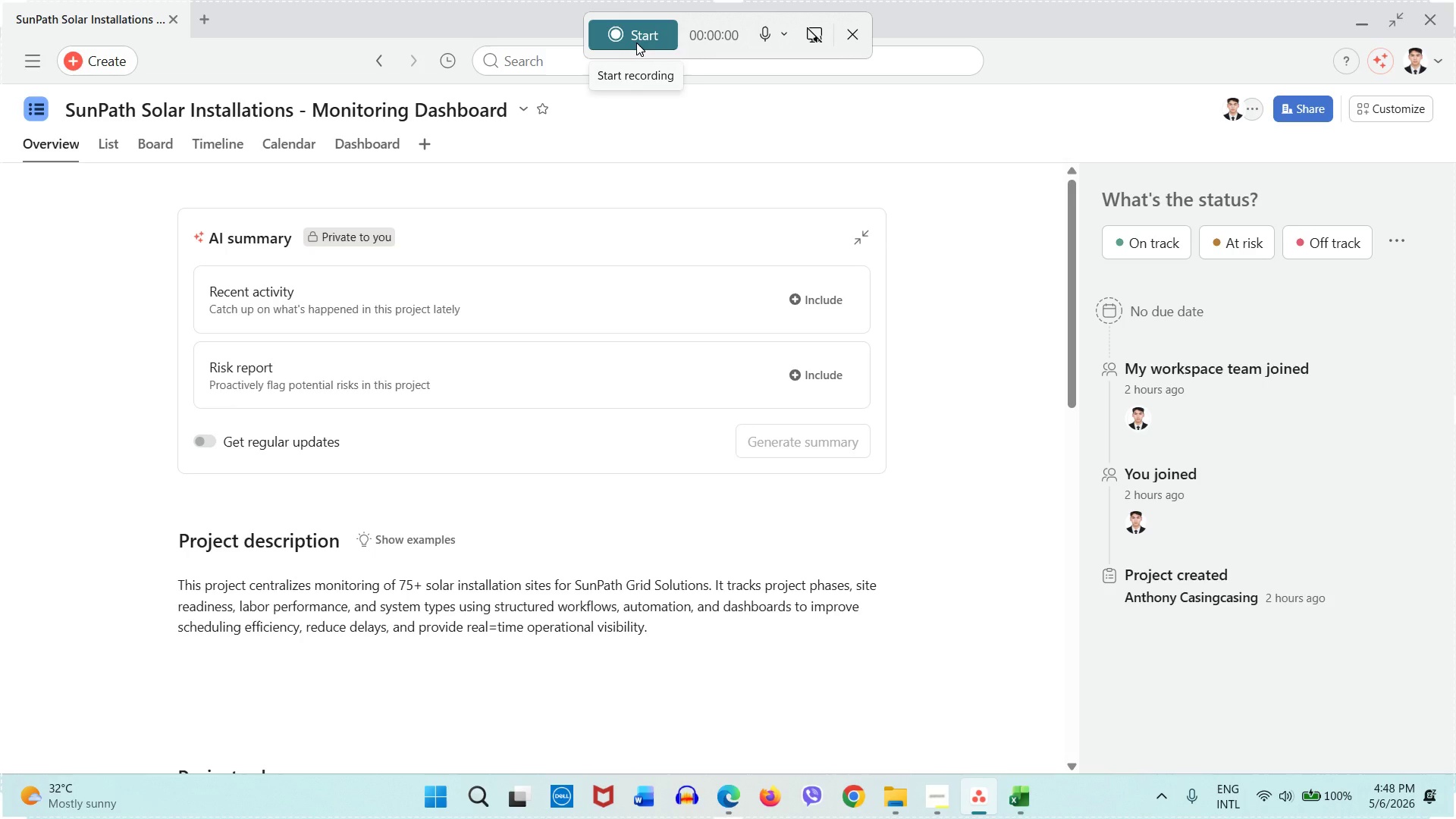 
wait(6.28)
 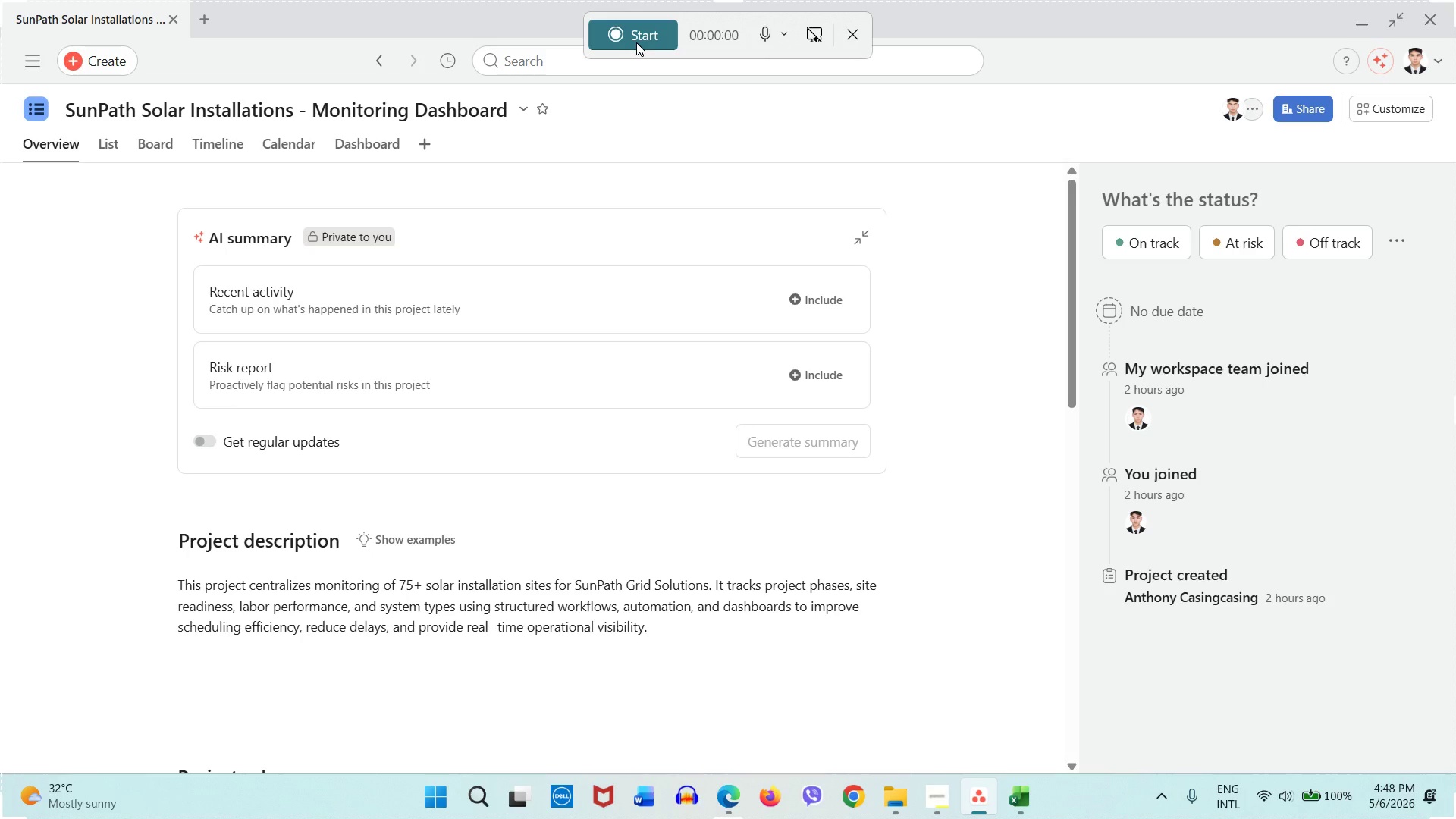 
left_click([639, 41])
 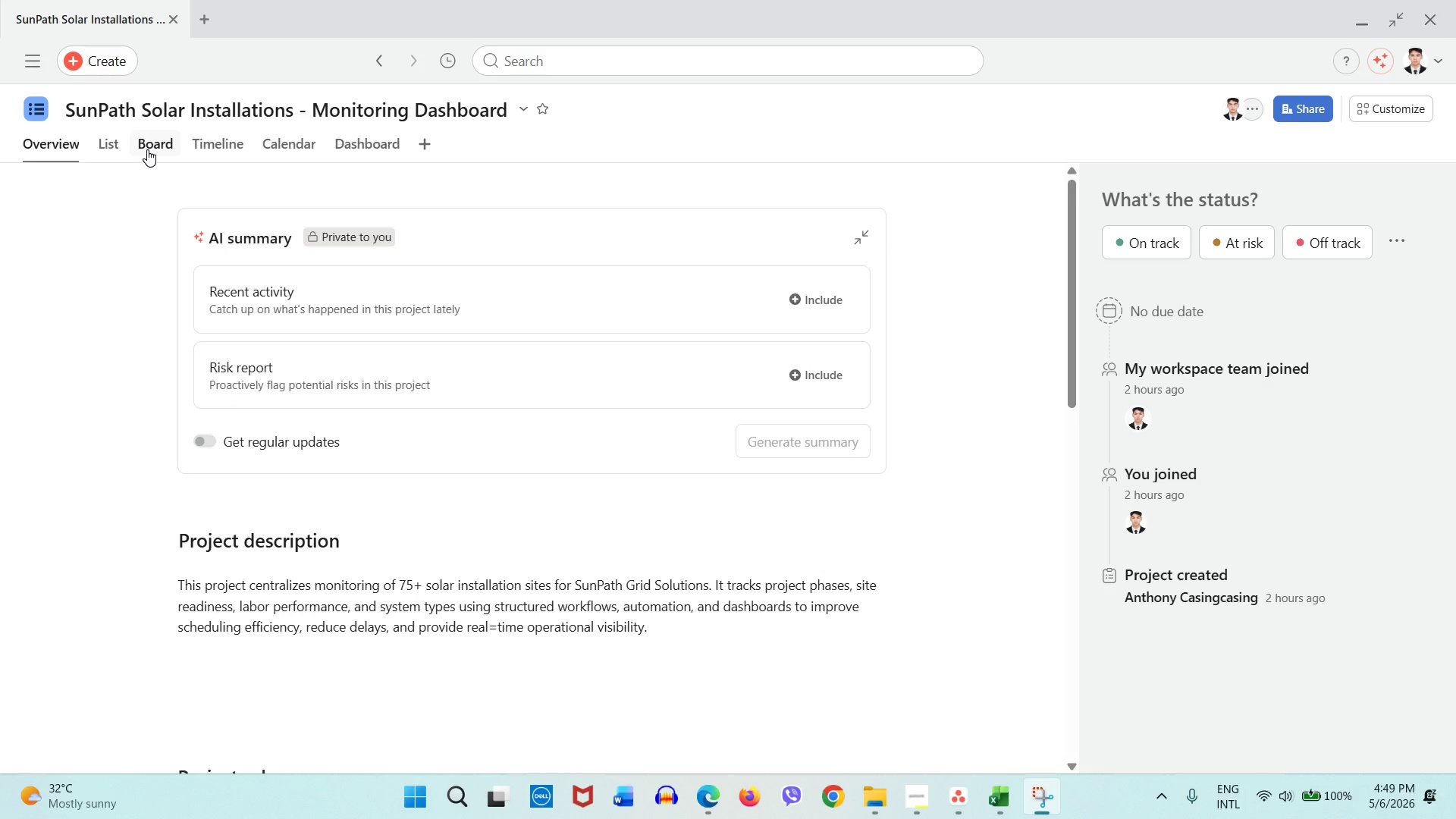 
wait(29.3)
 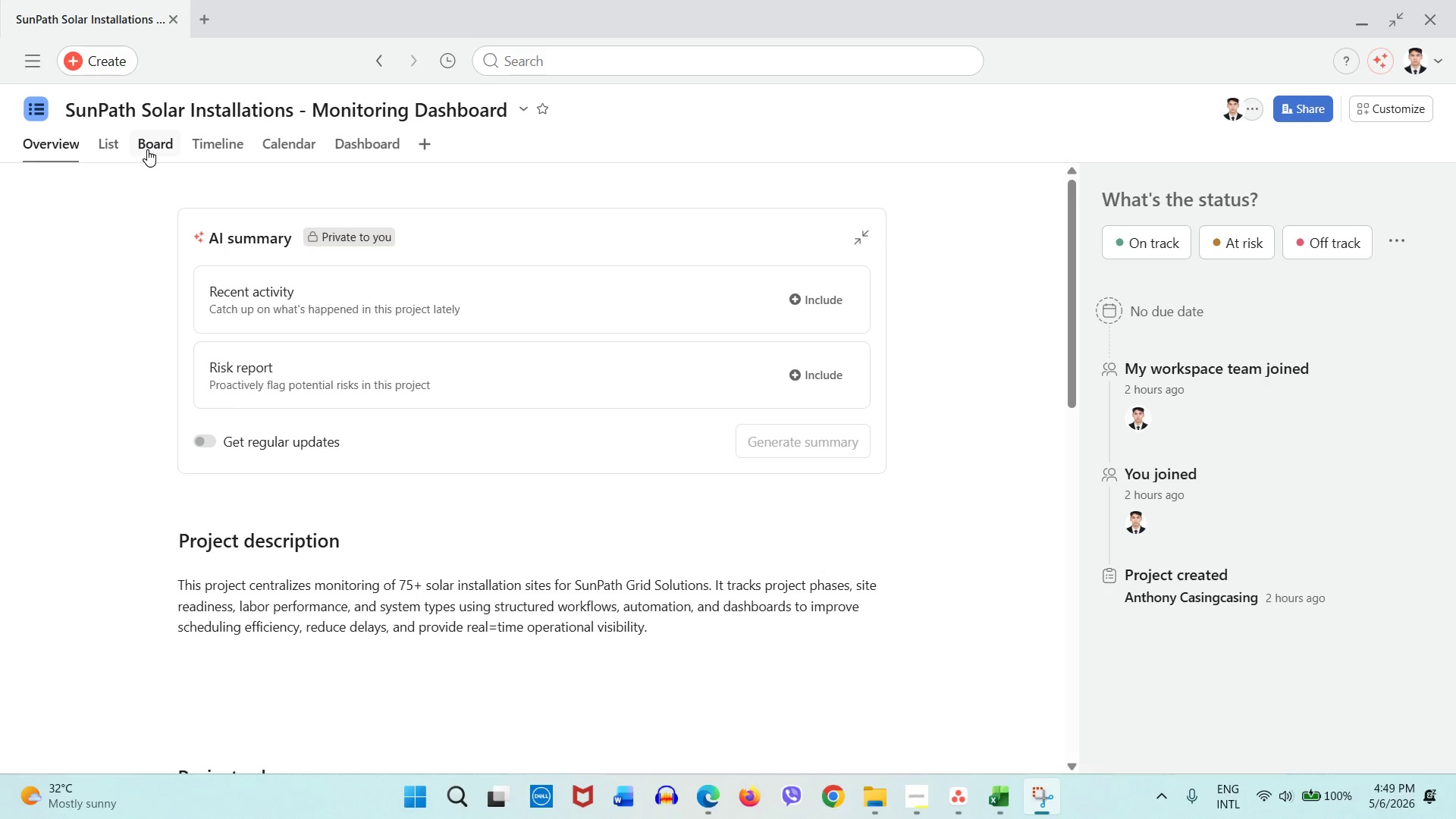 
left_click([147, 149])
 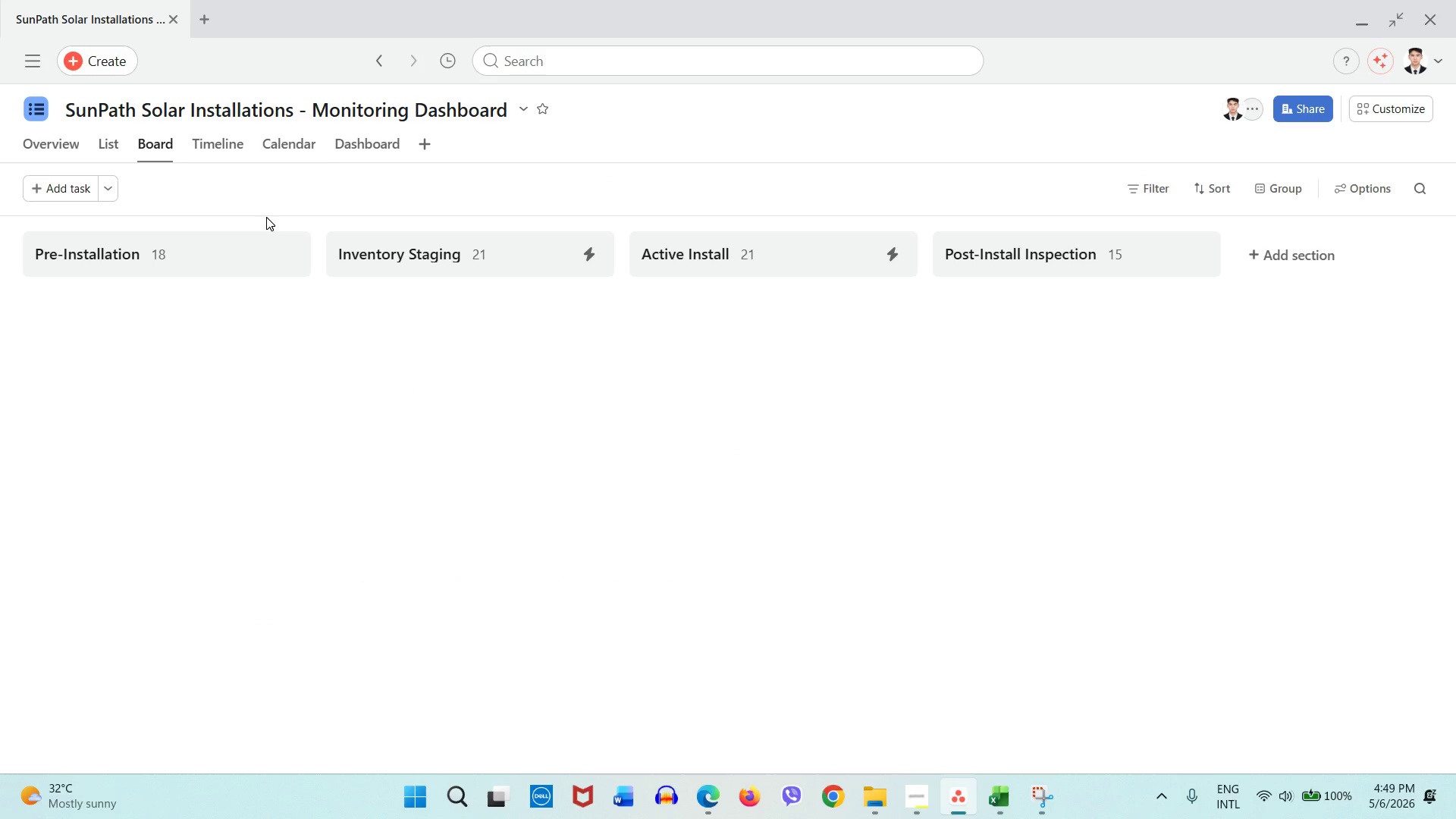 
wait(8.69)
 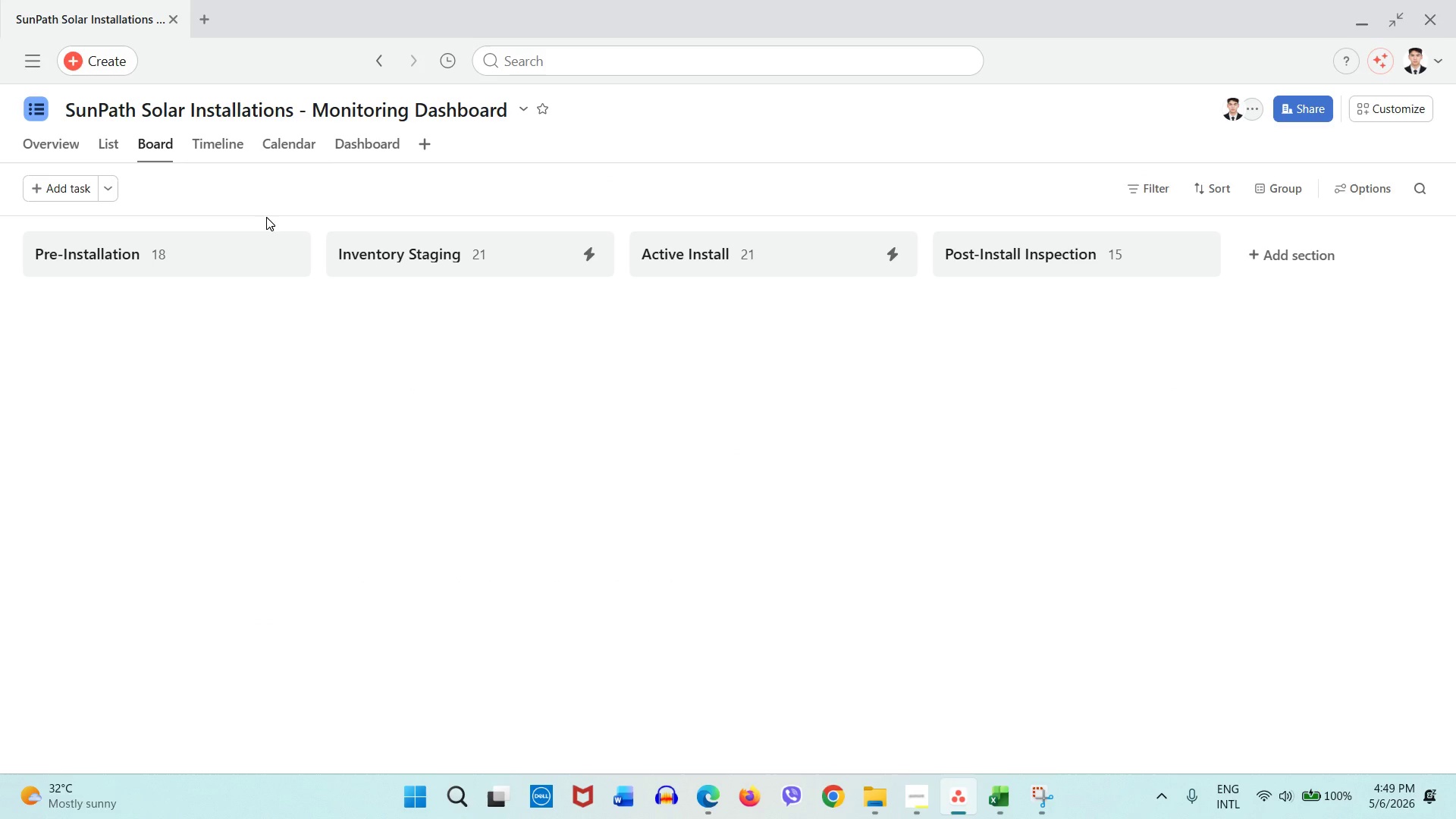 
scroll: coordinate [1179, 354], scroll_direction: down, amount: 6.0
 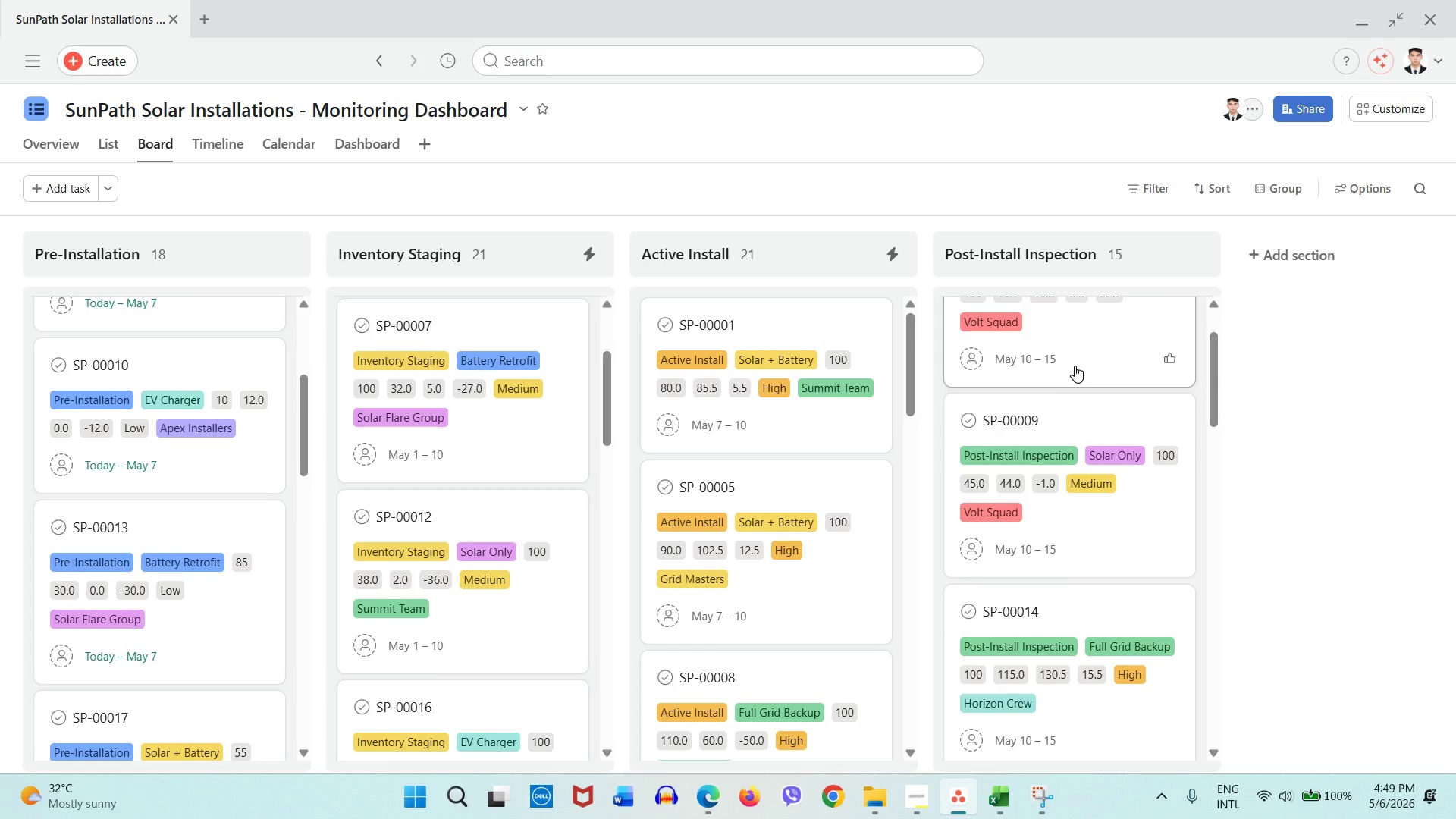 
wait(12.69)
 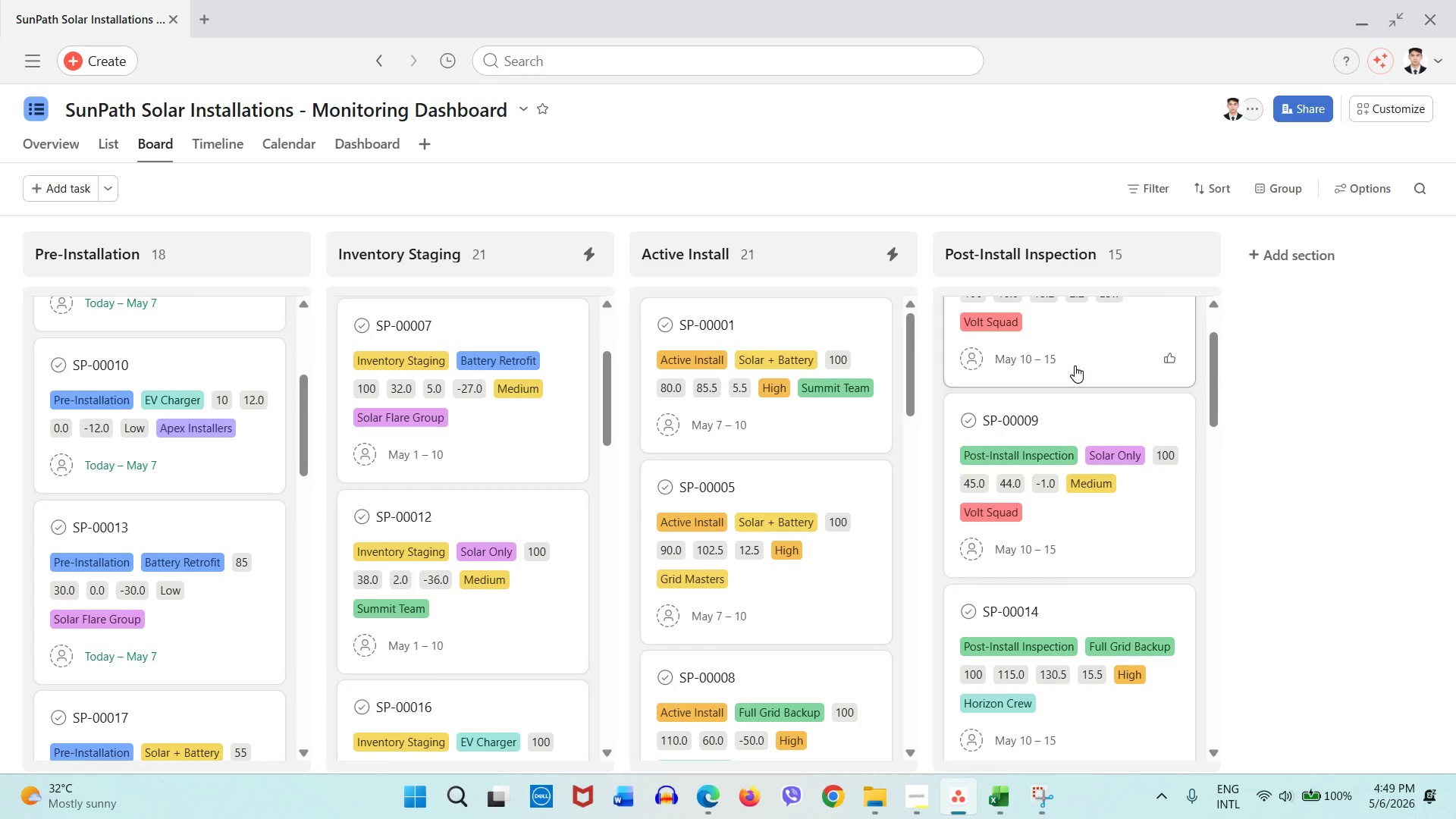 
scroll: coordinate [1095, 371], scroll_direction: down, amount: 4.0
 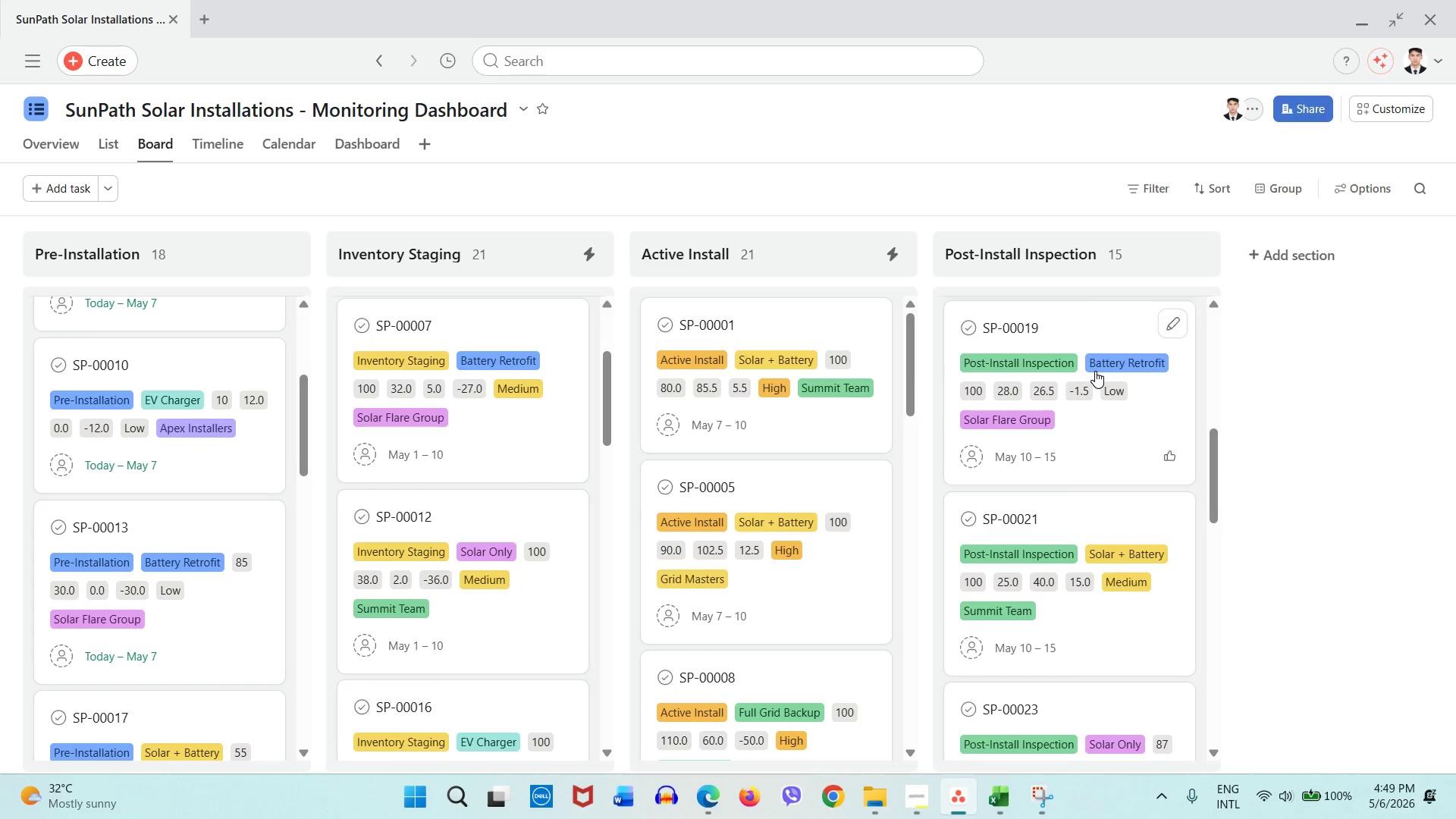 
scroll: coordinate [1095, 371], scroll_direction: up, amount: 4.0
 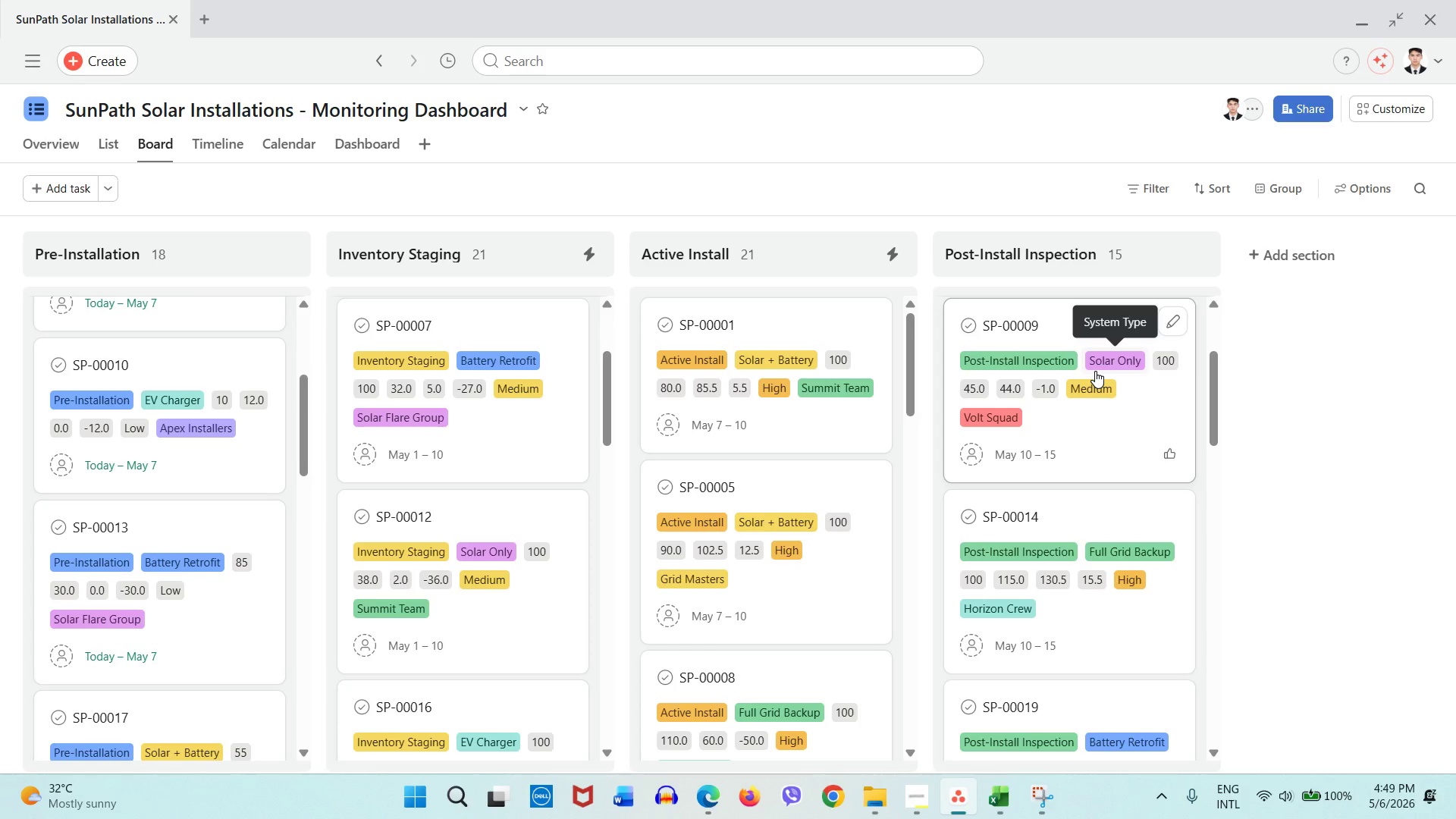 
wait(14.45)
 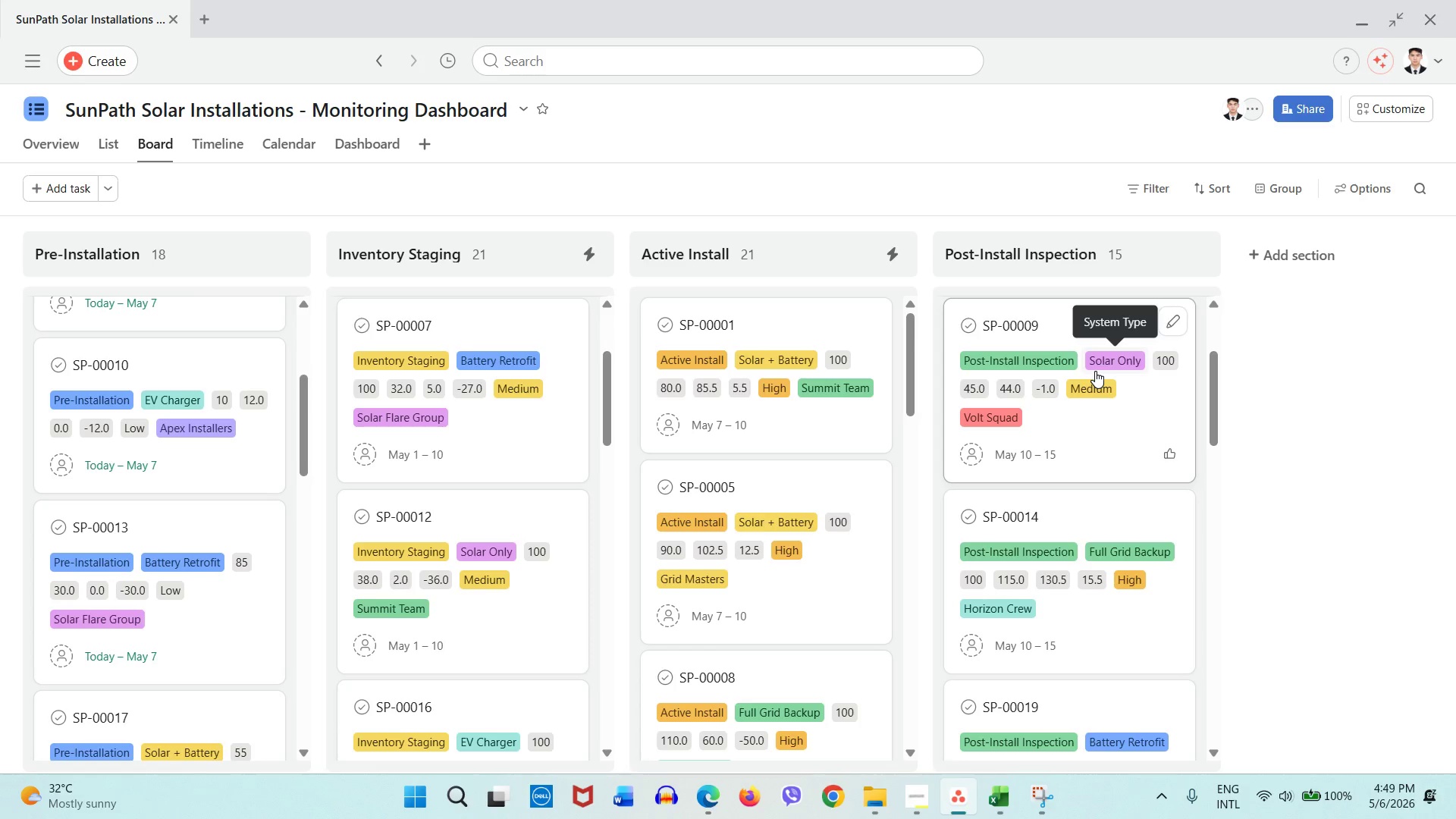 
left_click([530, 322])
 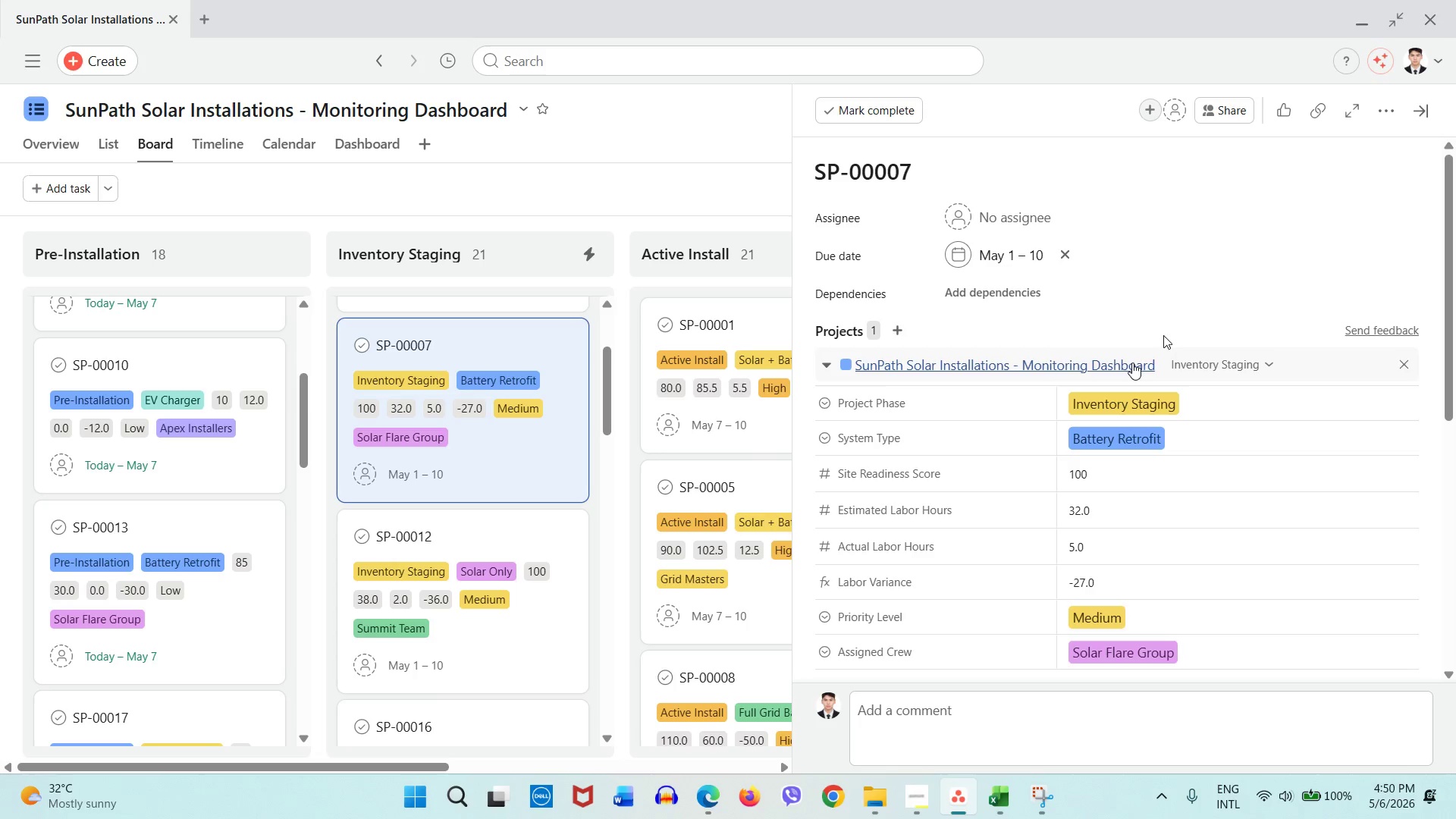 
wait(23.11)
 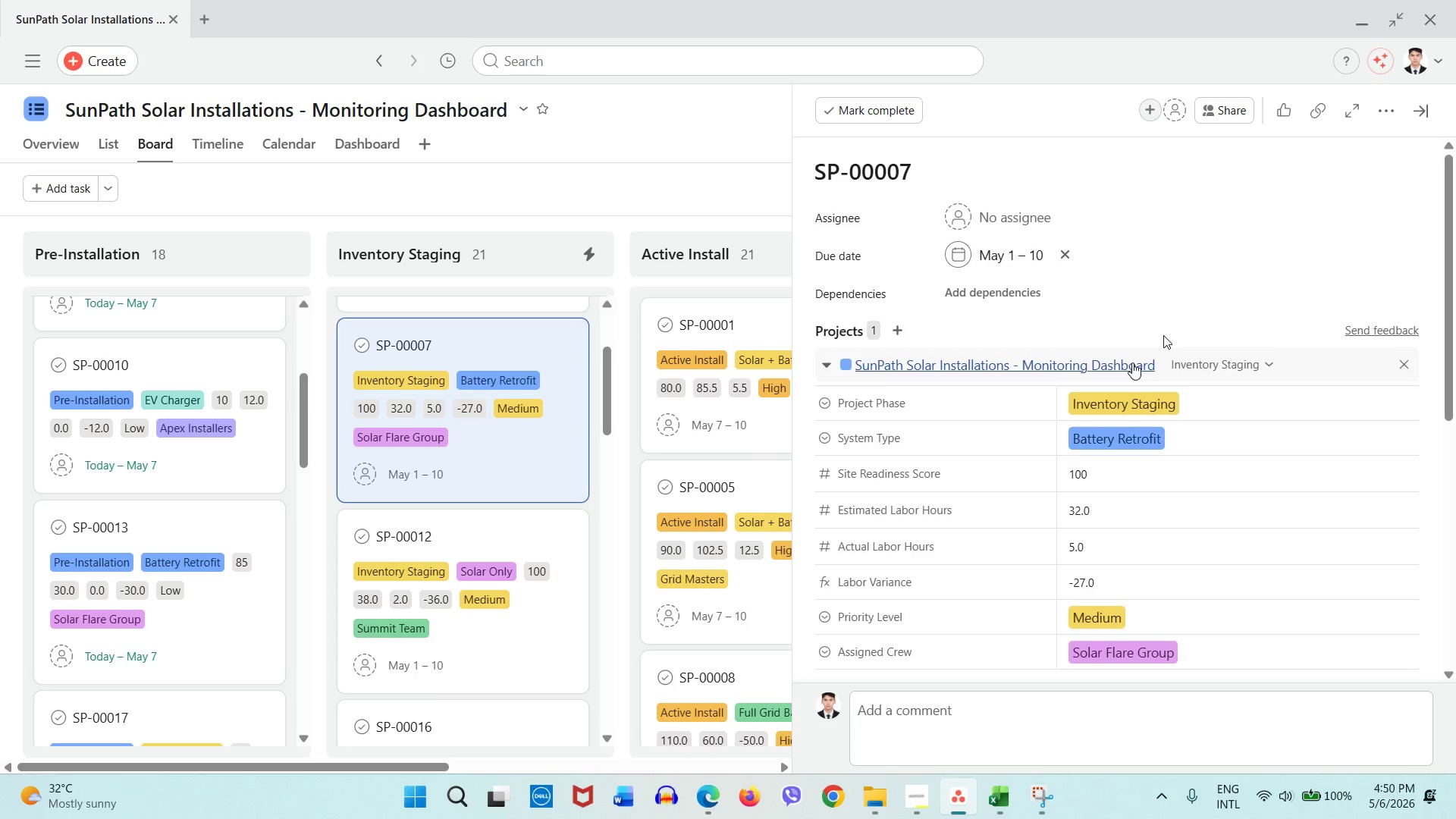 
left_click([766, 195])
 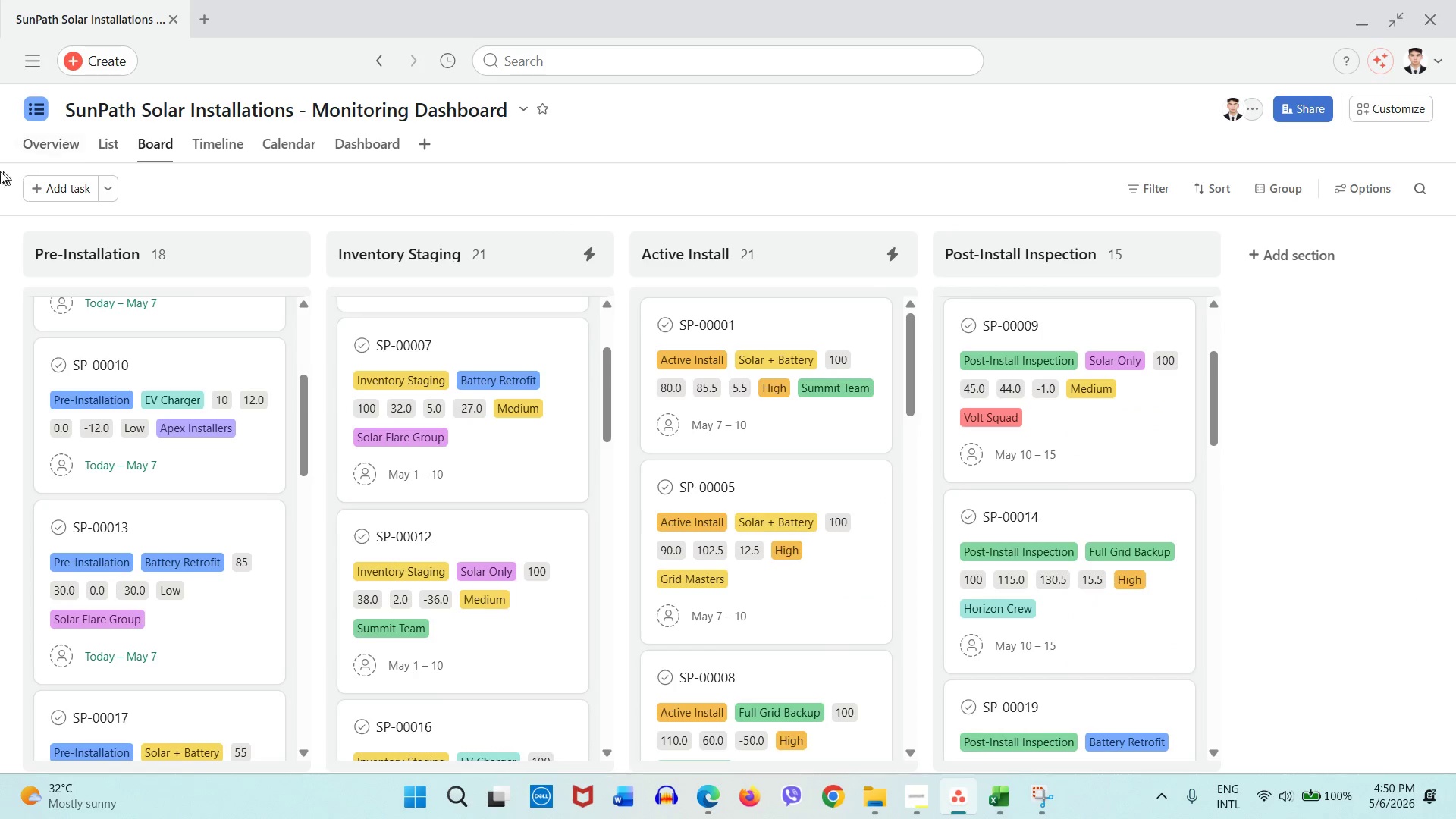 
wait(5.09)
 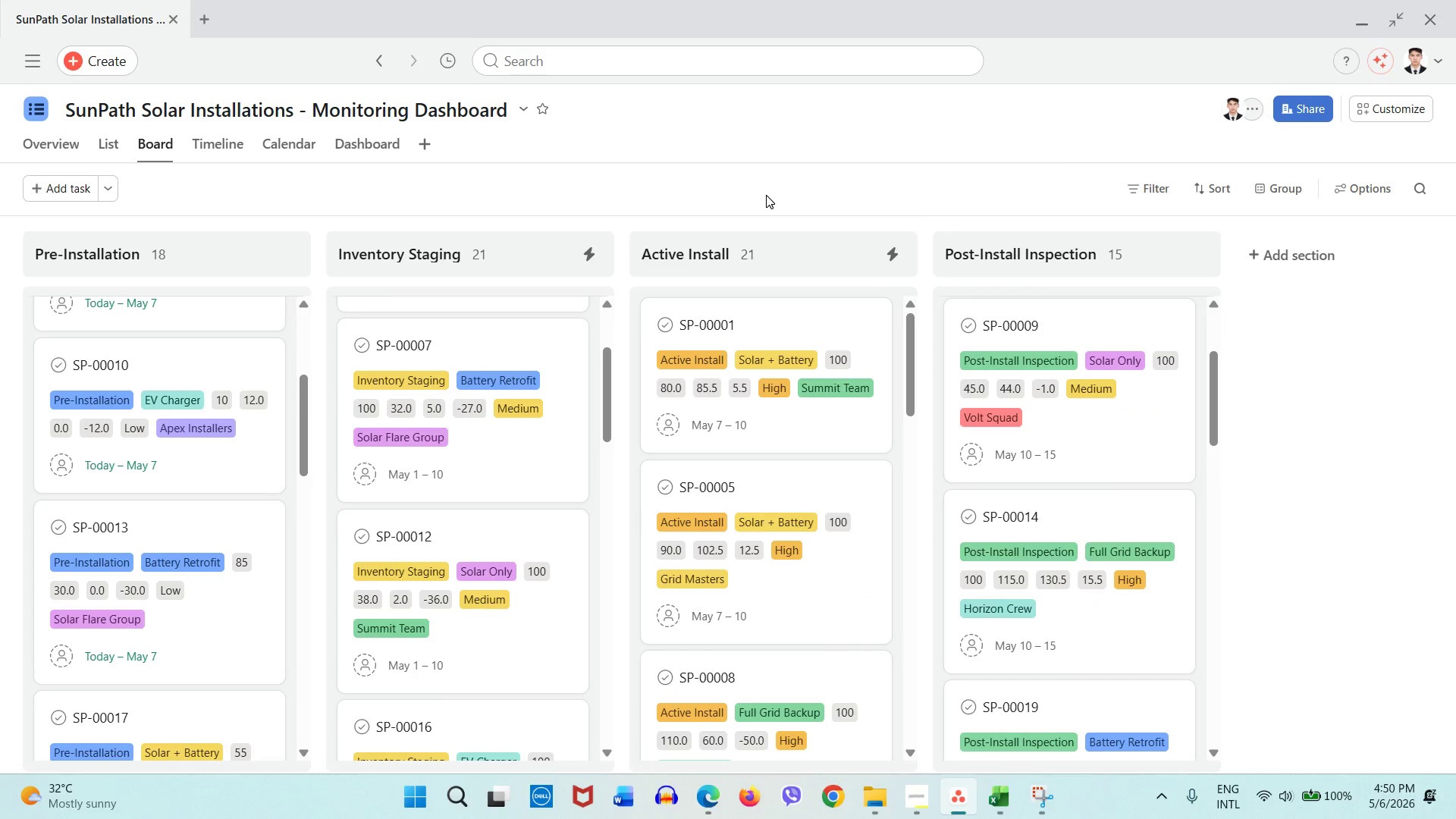 
left_click([75, 191])
 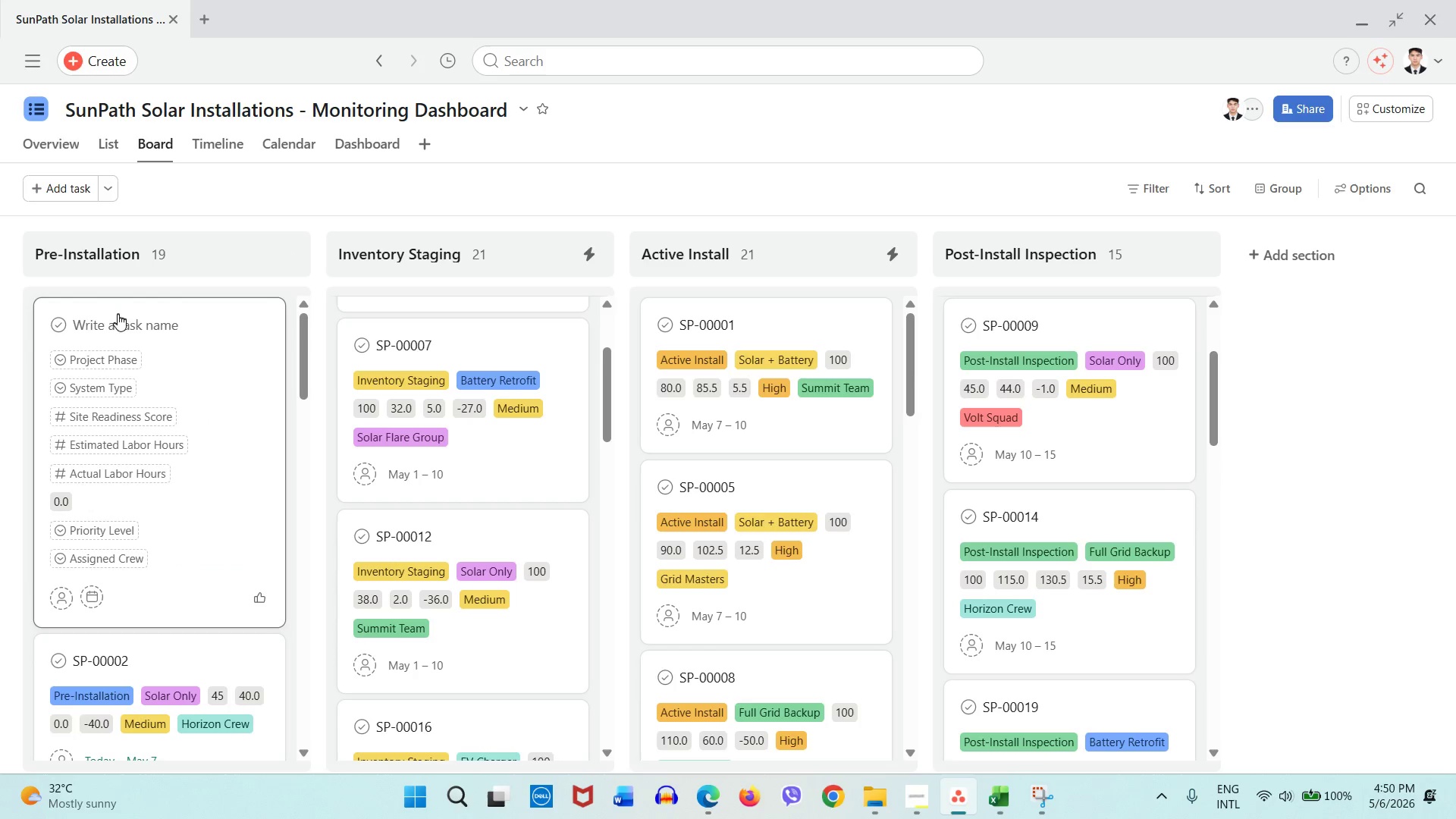 
type(test task)
 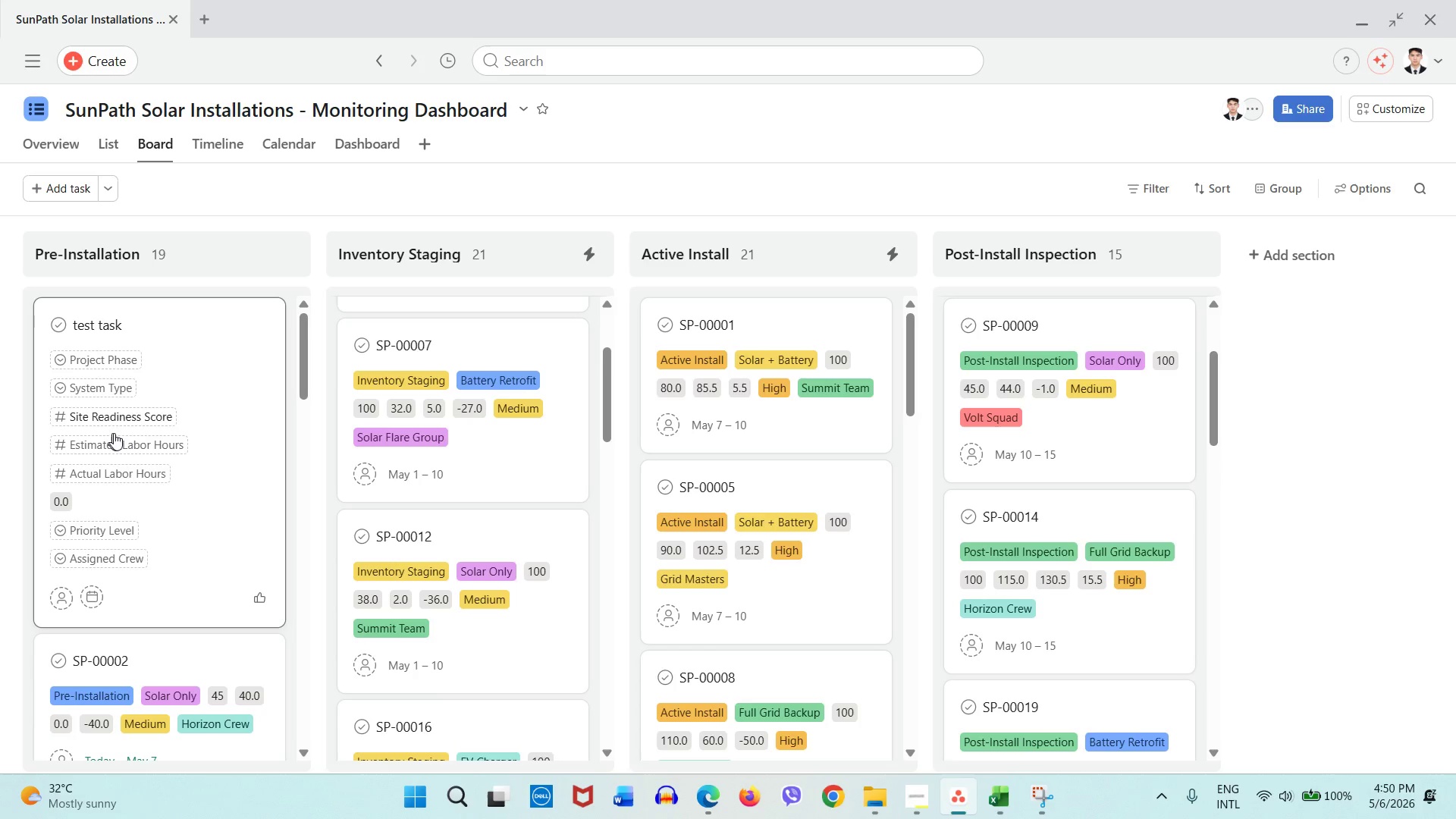 
wait(6.52)
 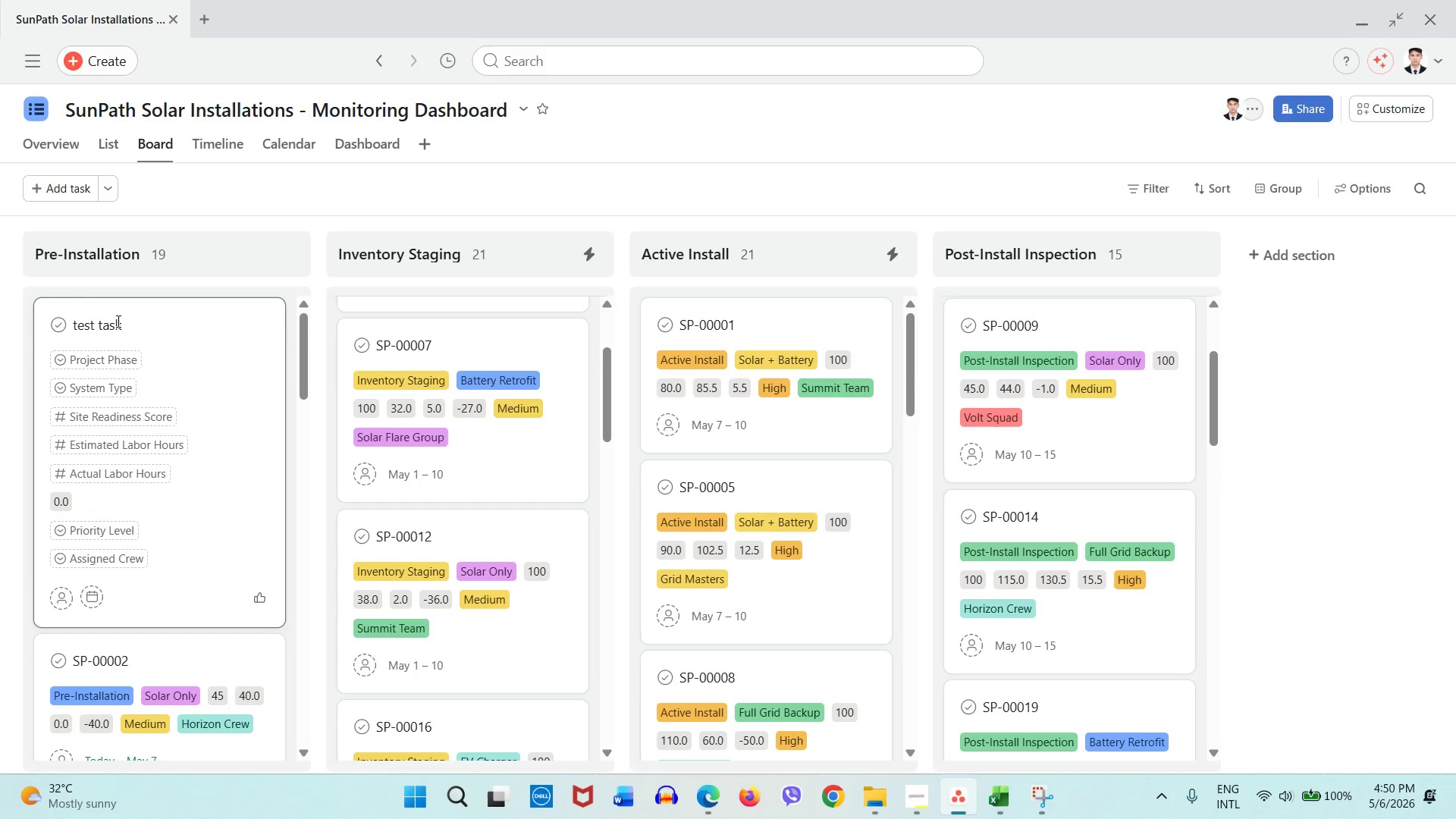 
left_click([118, 366])
 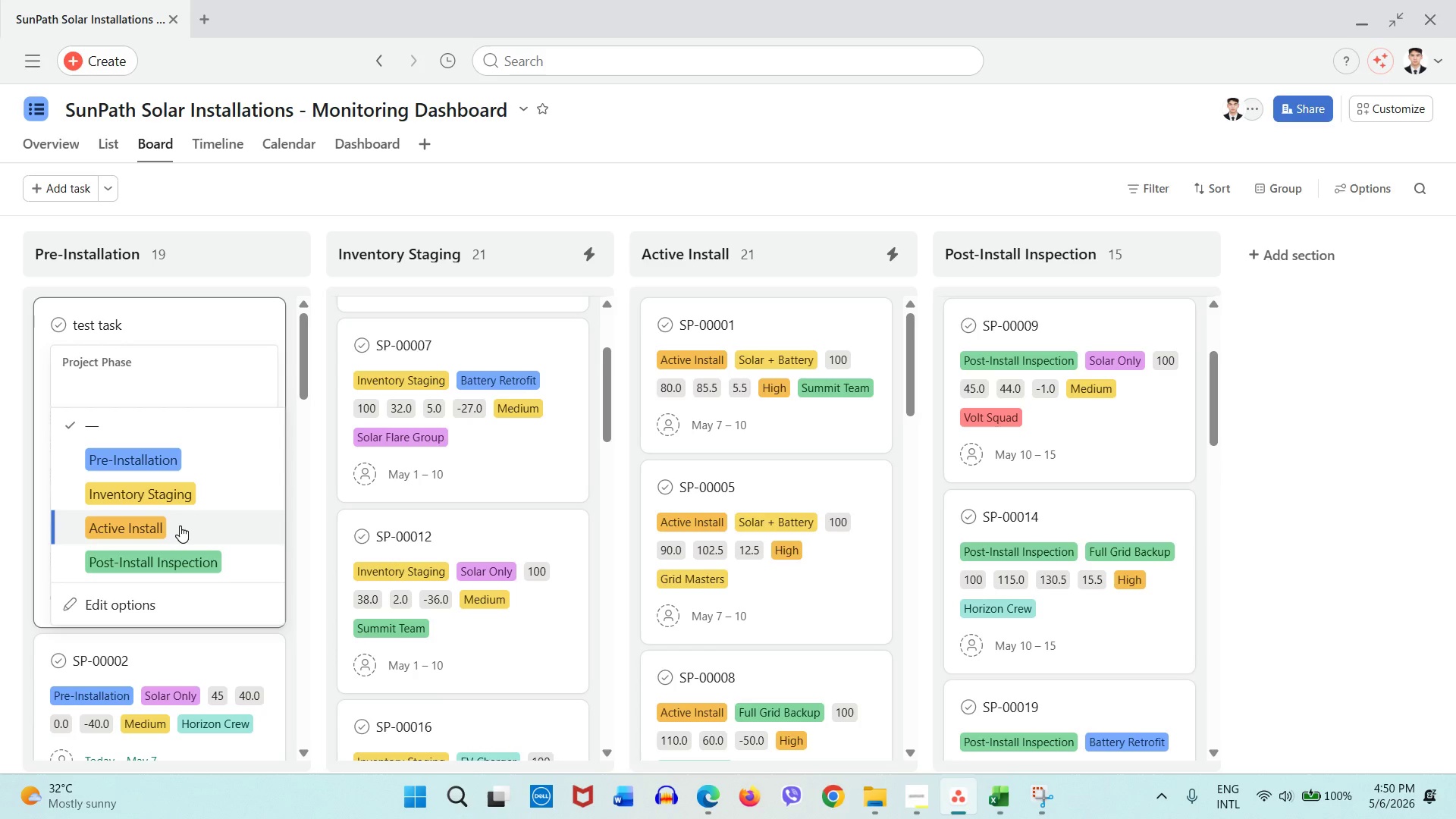 
left_click([180, 526])
 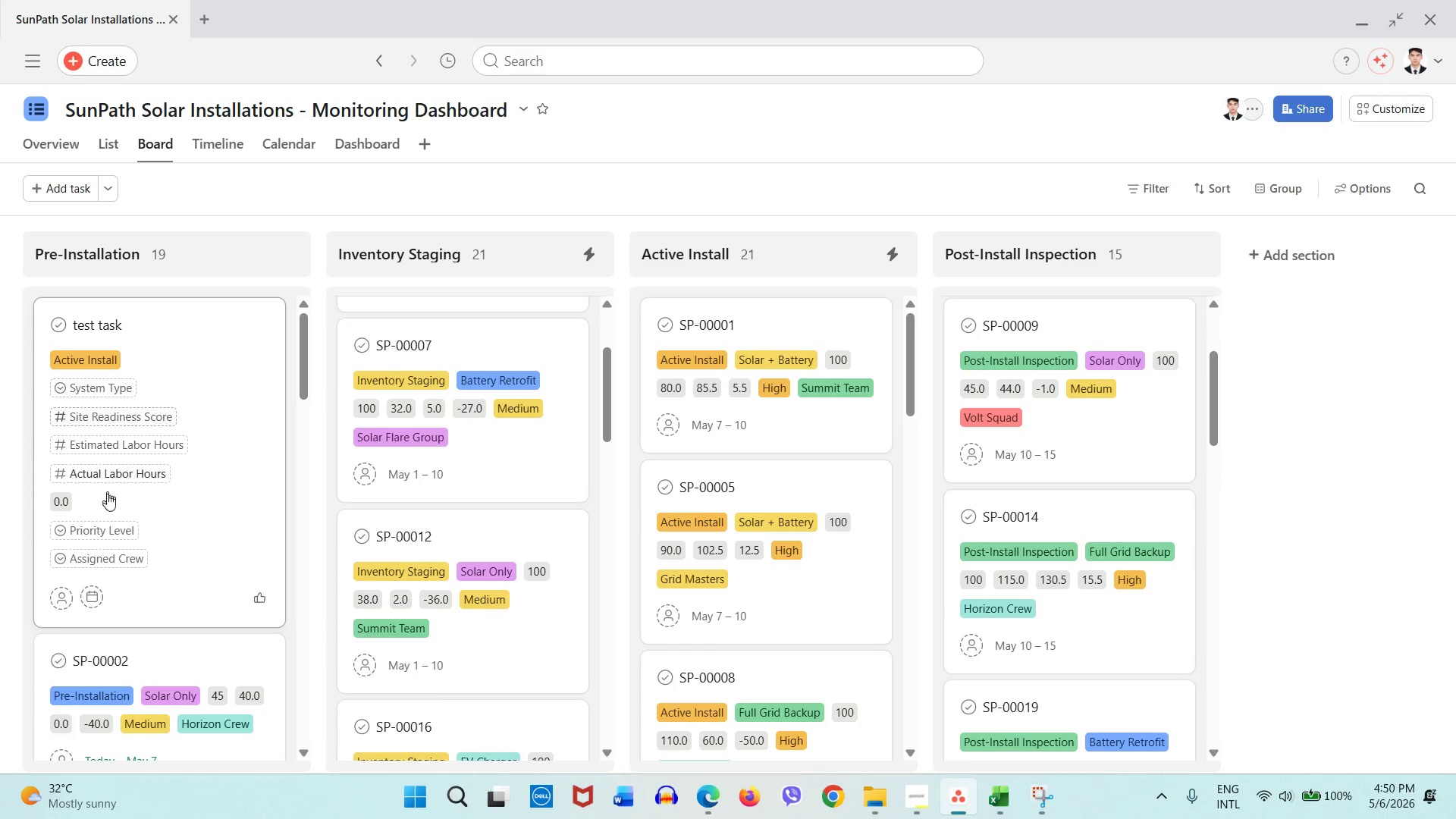 
left_click([108, 523])
 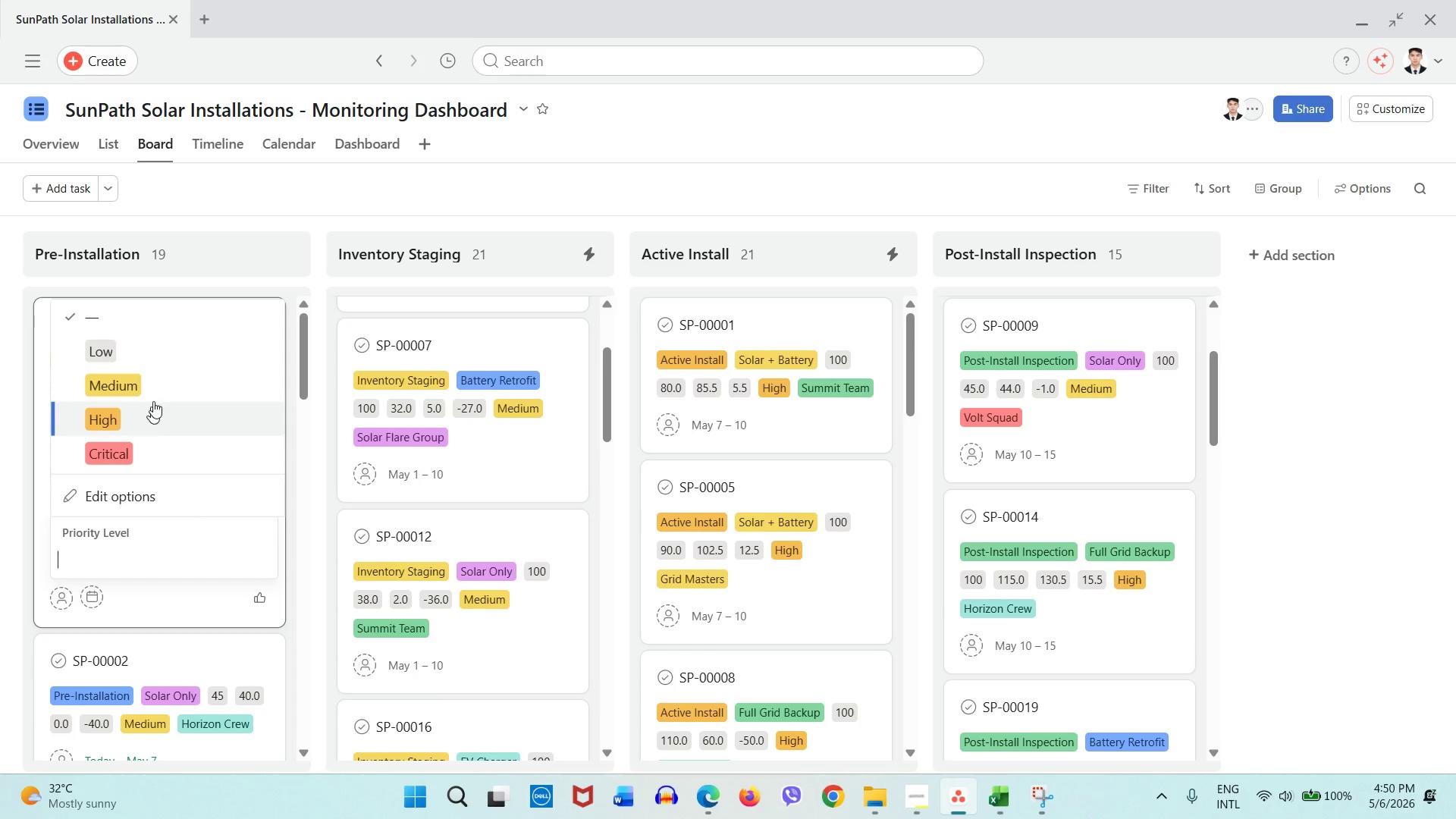 
left_click([164, 380])
 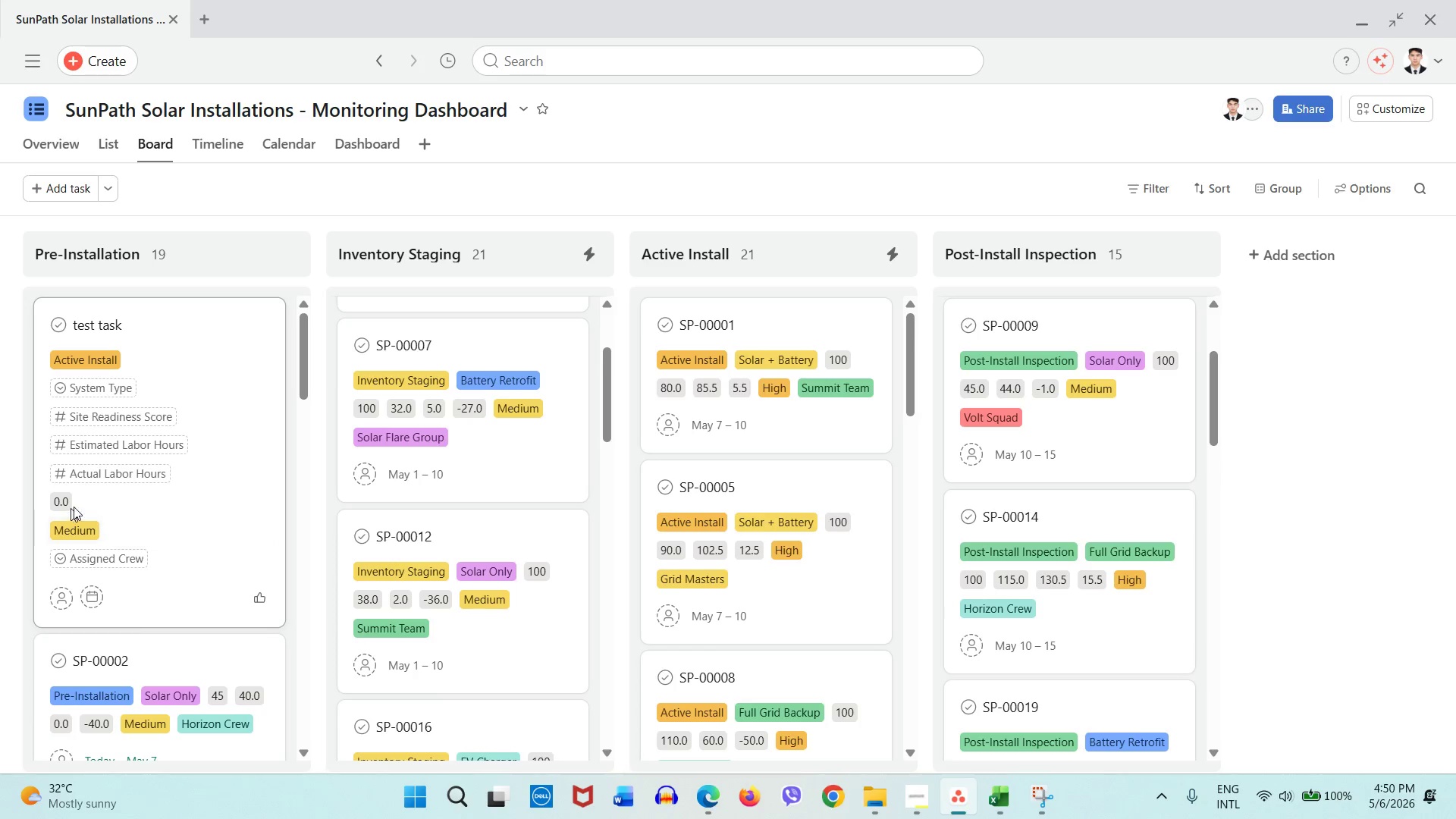 
mouse_move([79, 485])
 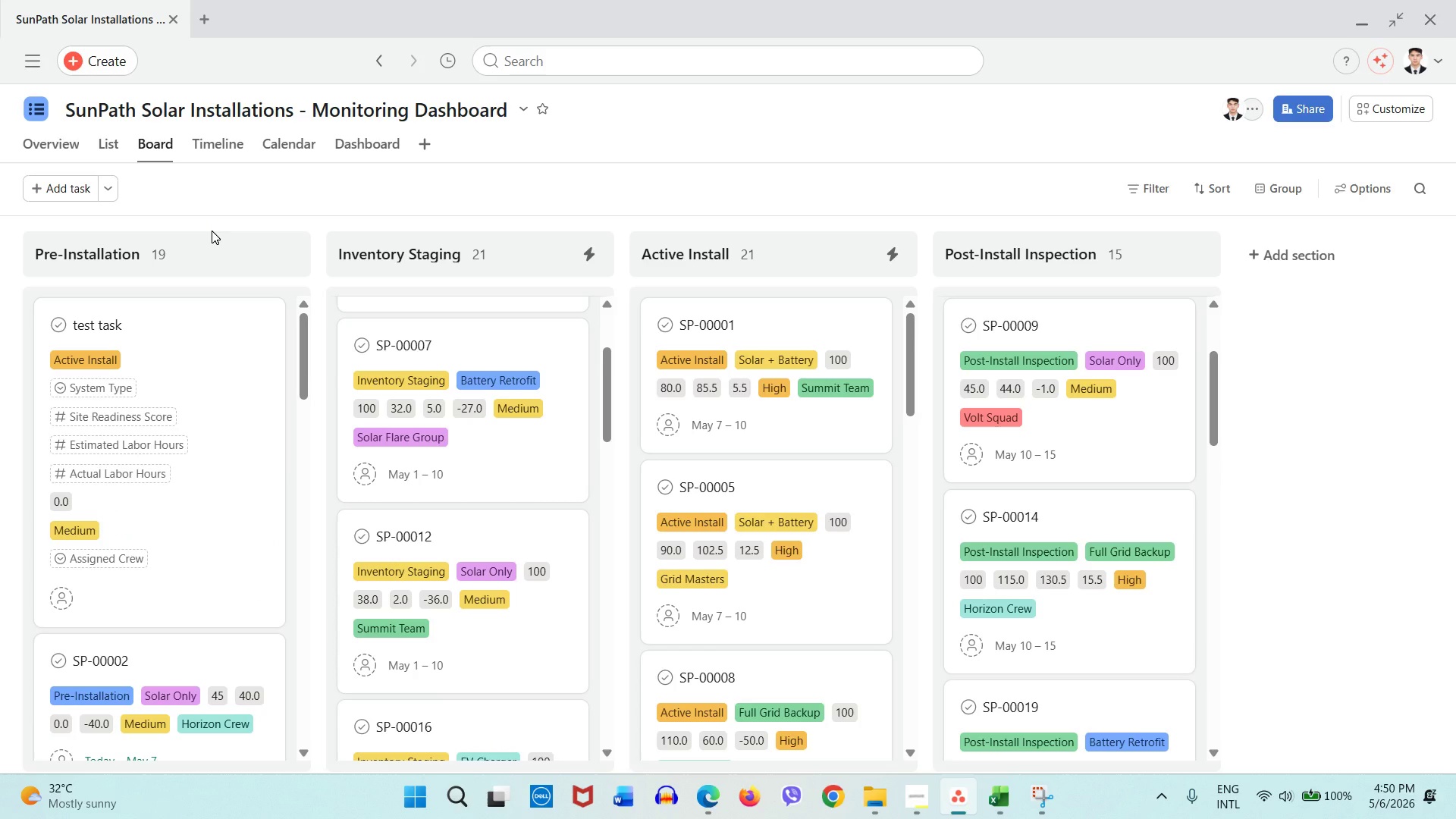 
wait(10.16)
 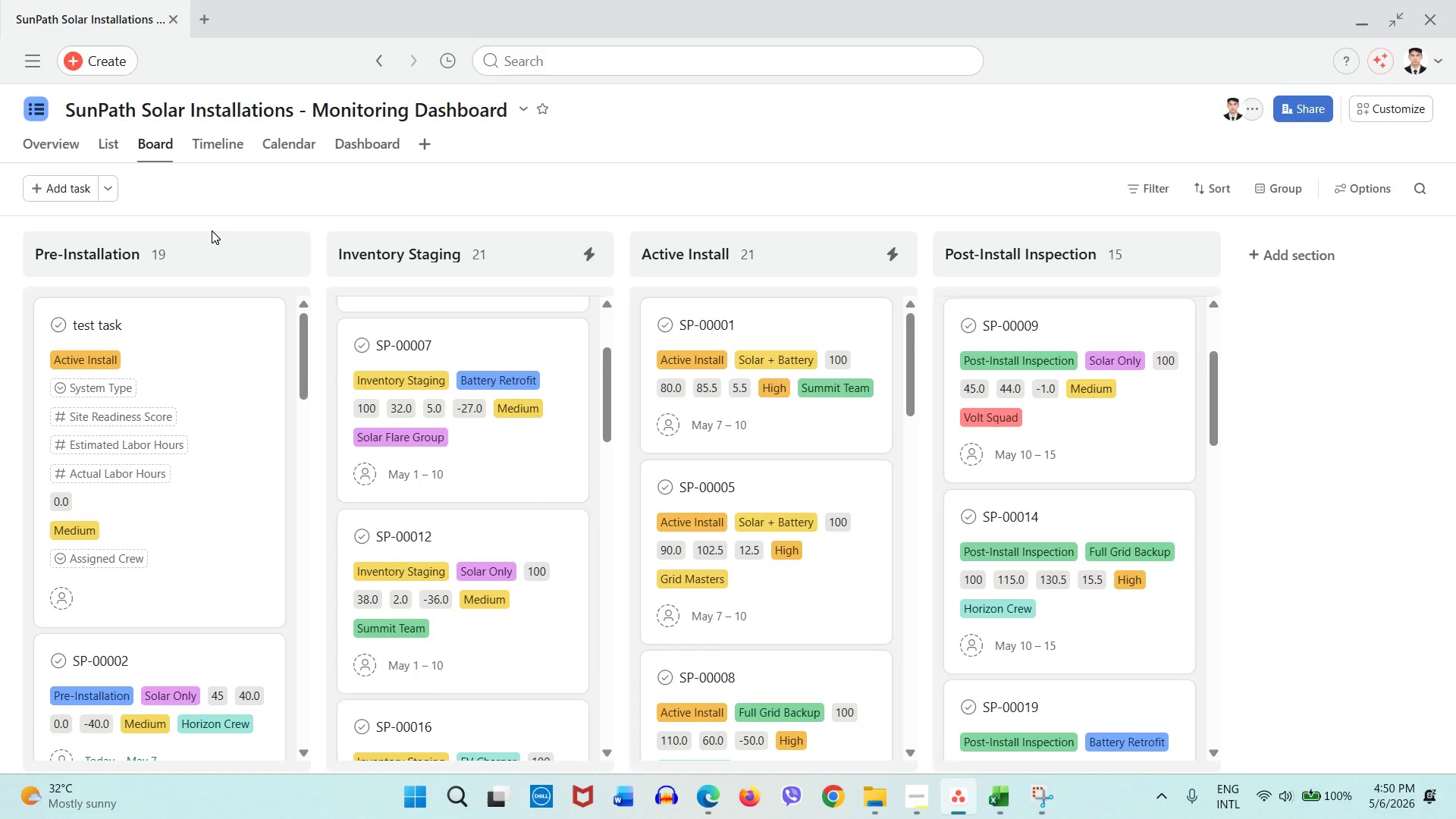 
left_click([243, 190])
 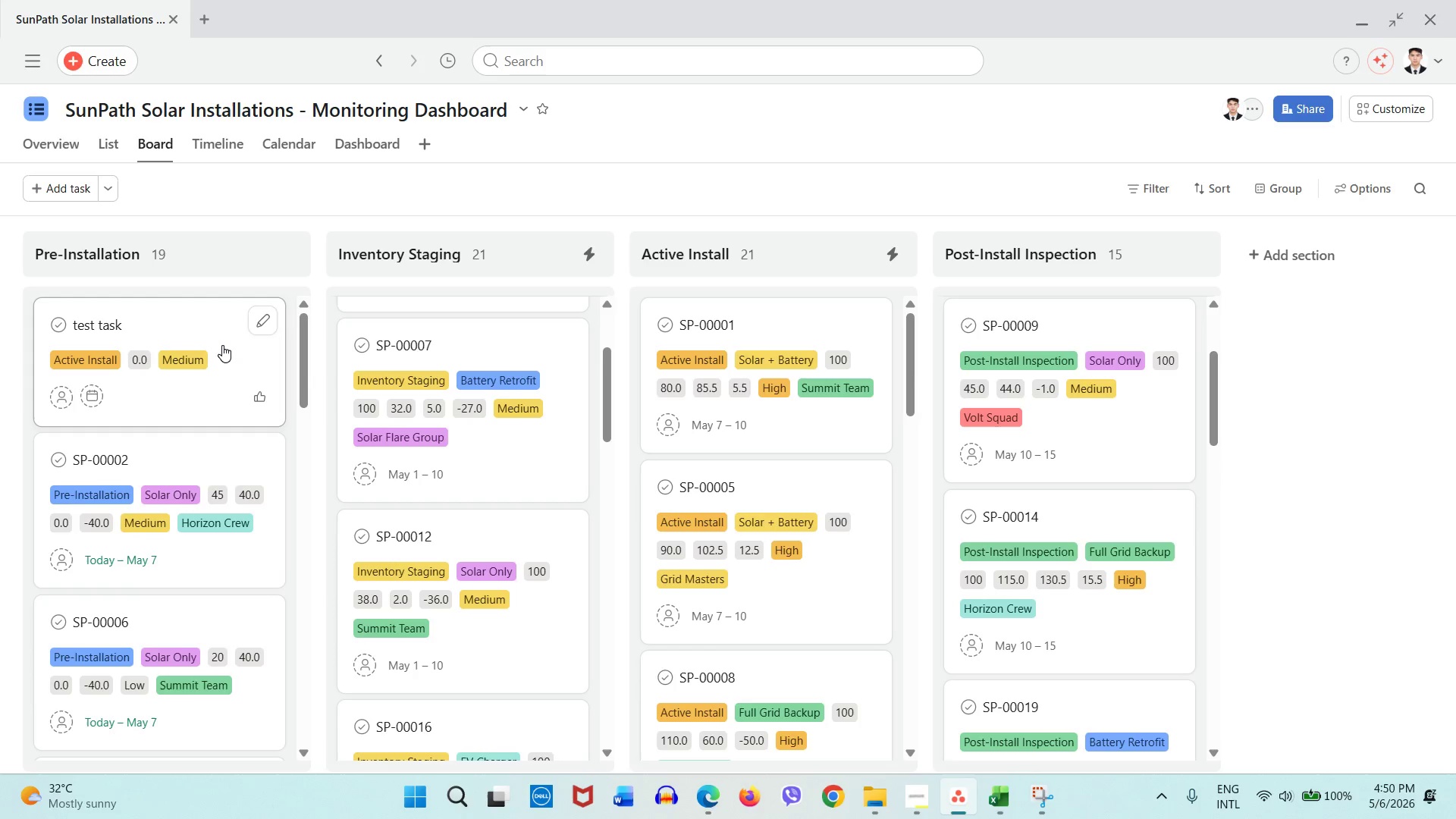 
left_click_drag(start_coordinate=[222, 345], to_coordinate=[795, 329])
 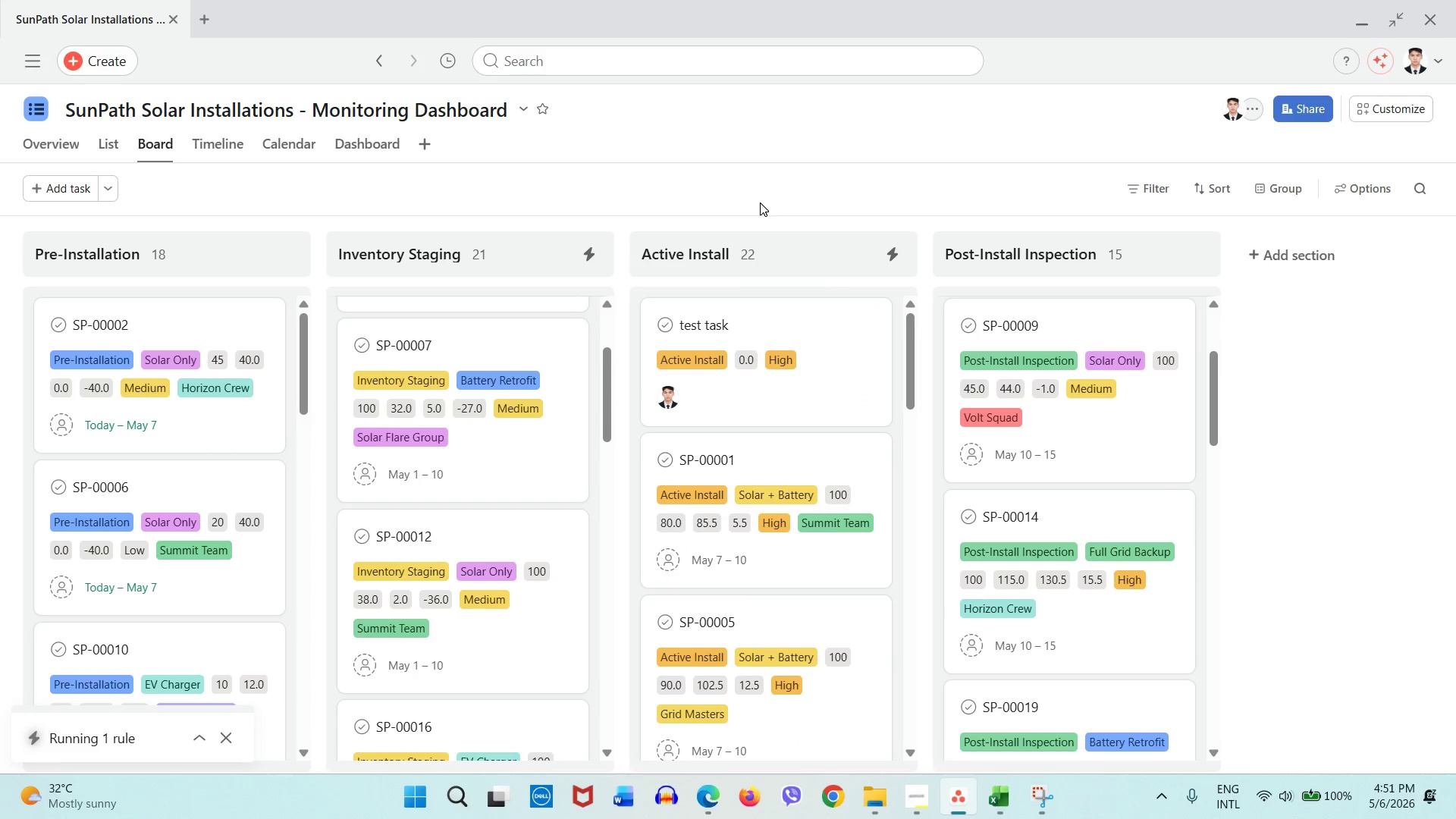 
wait(12.7)
 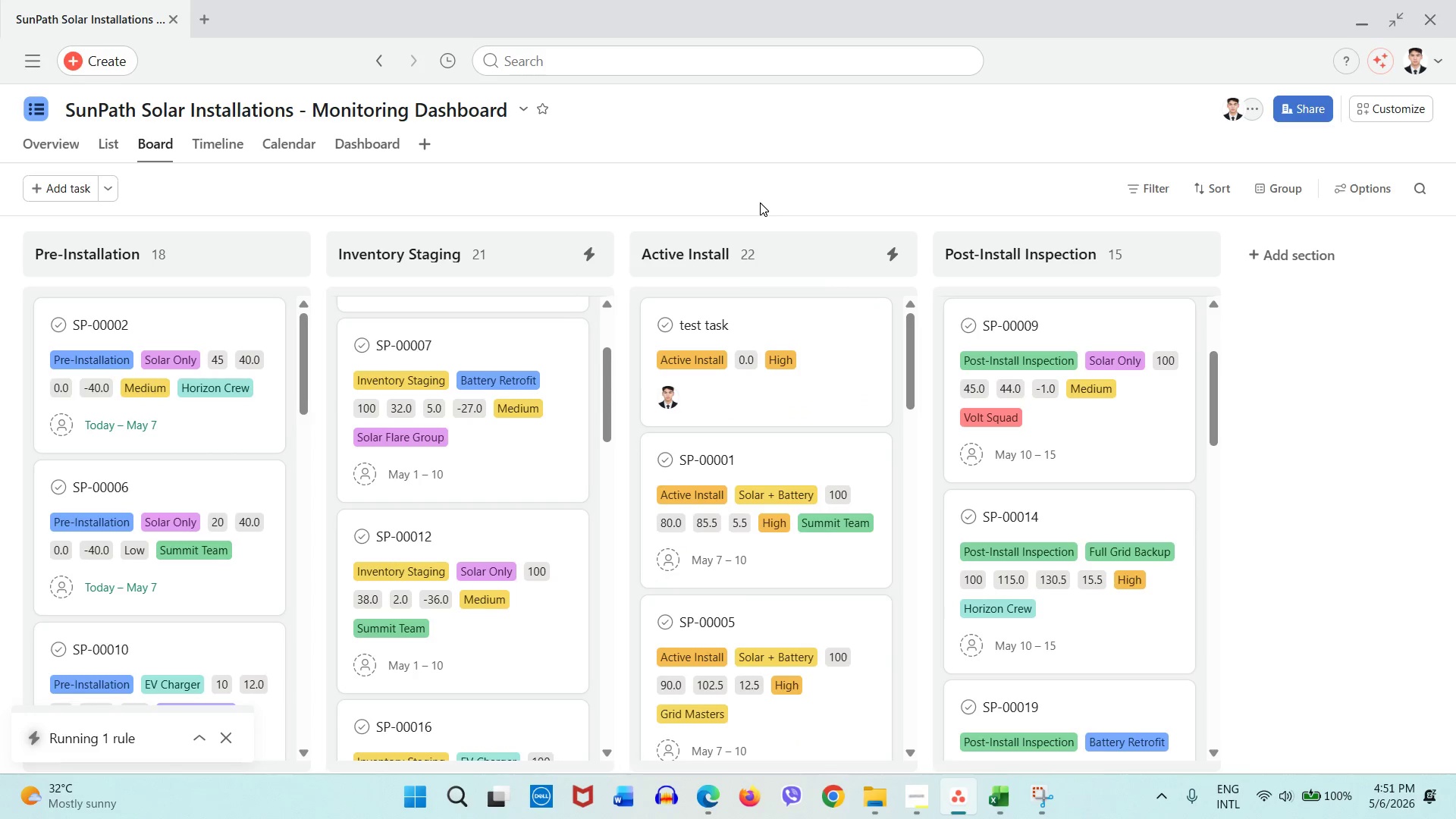 
left_click([73, 195])
 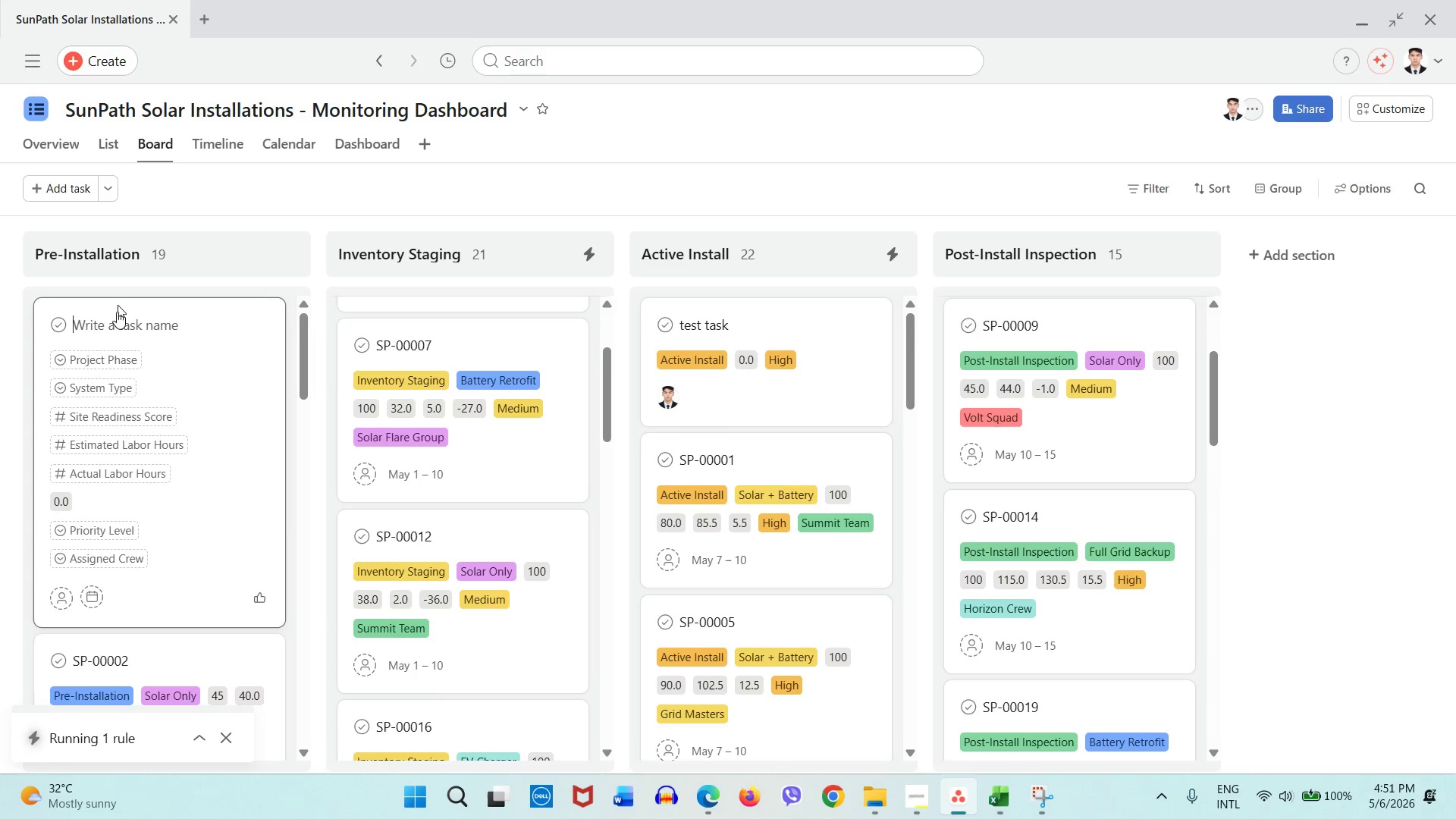 
type(tst task 2)
 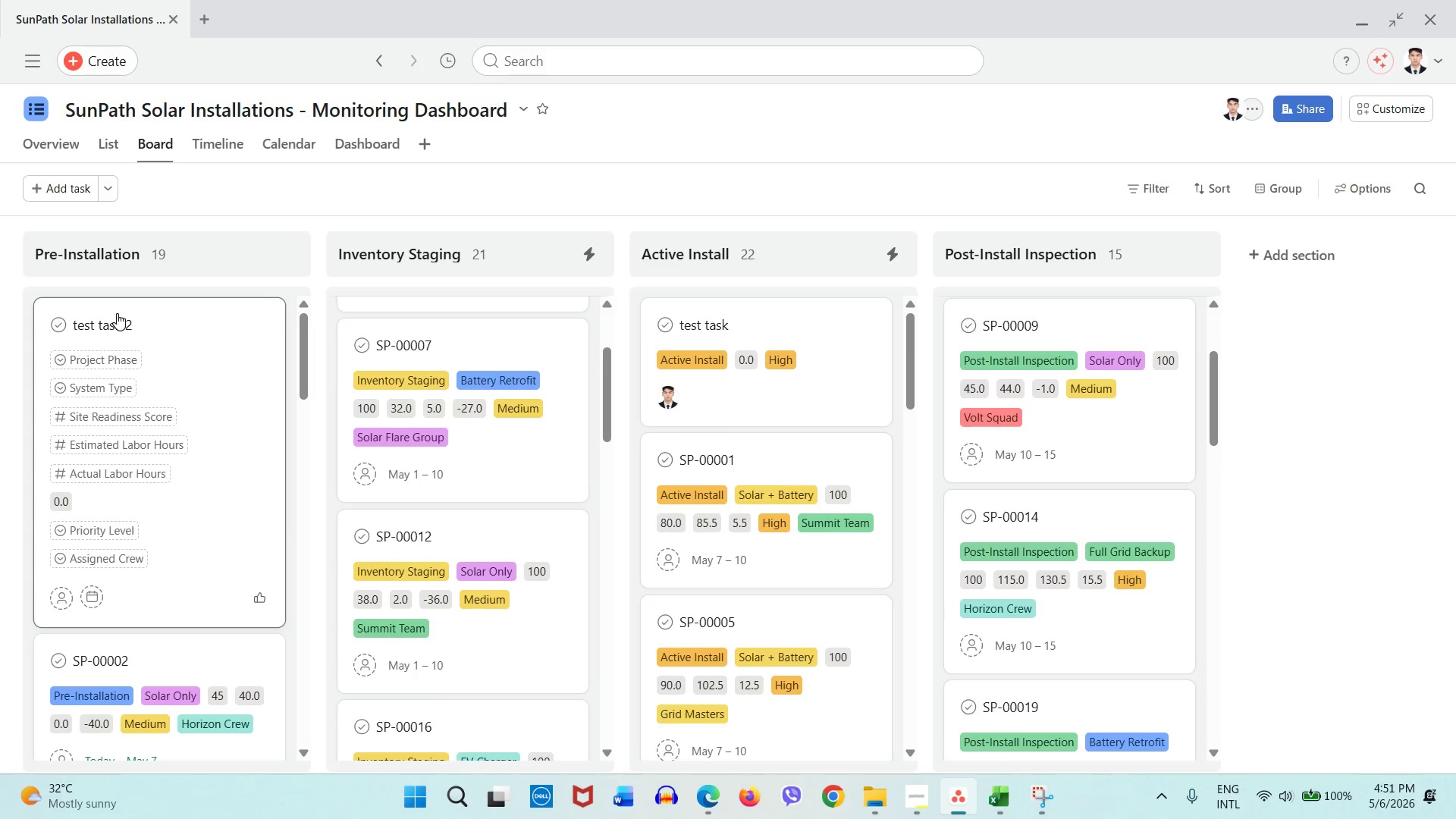 
hold_key(key=E, duration=0.33)
 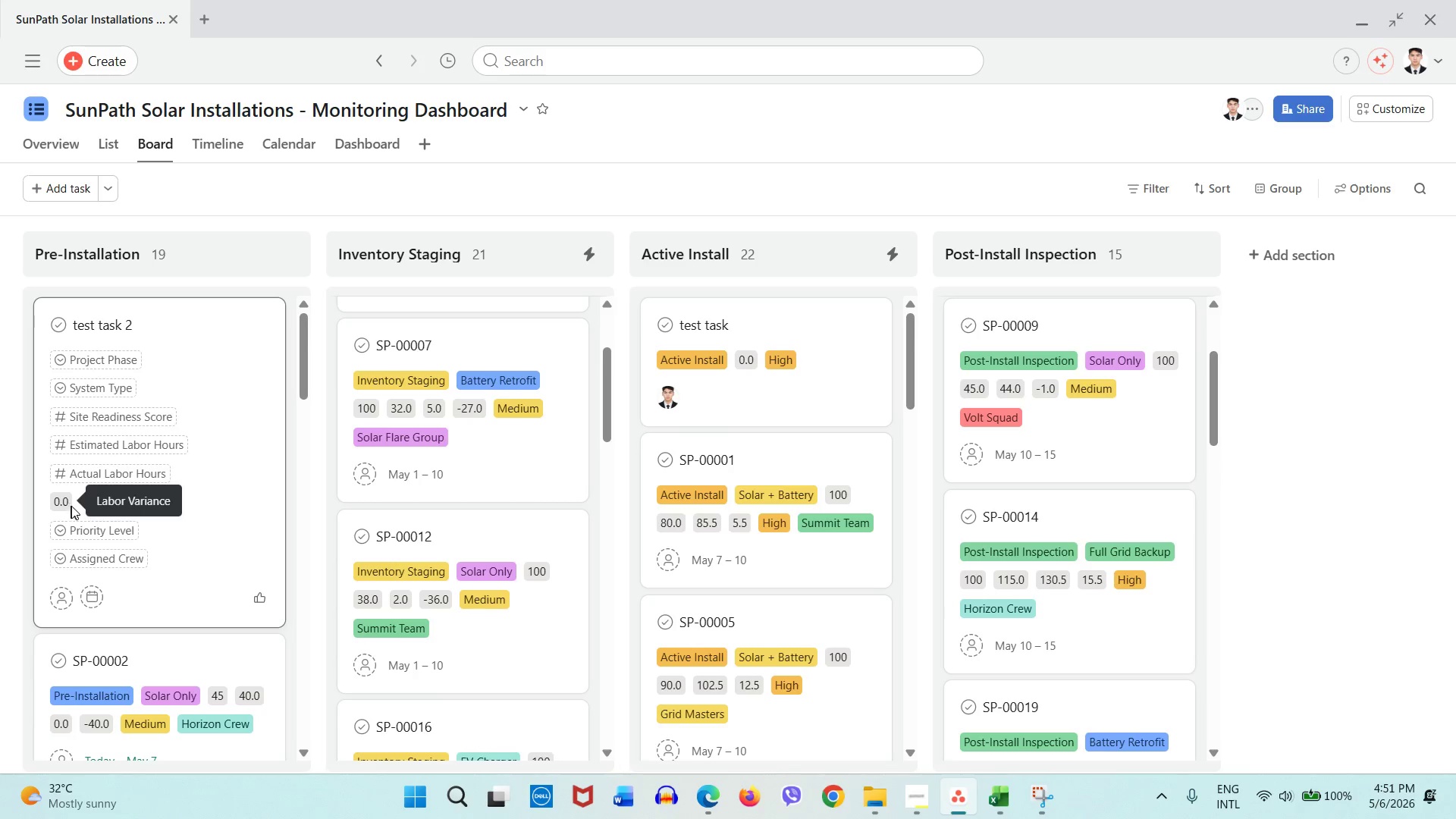 
left_click([69, 504])
 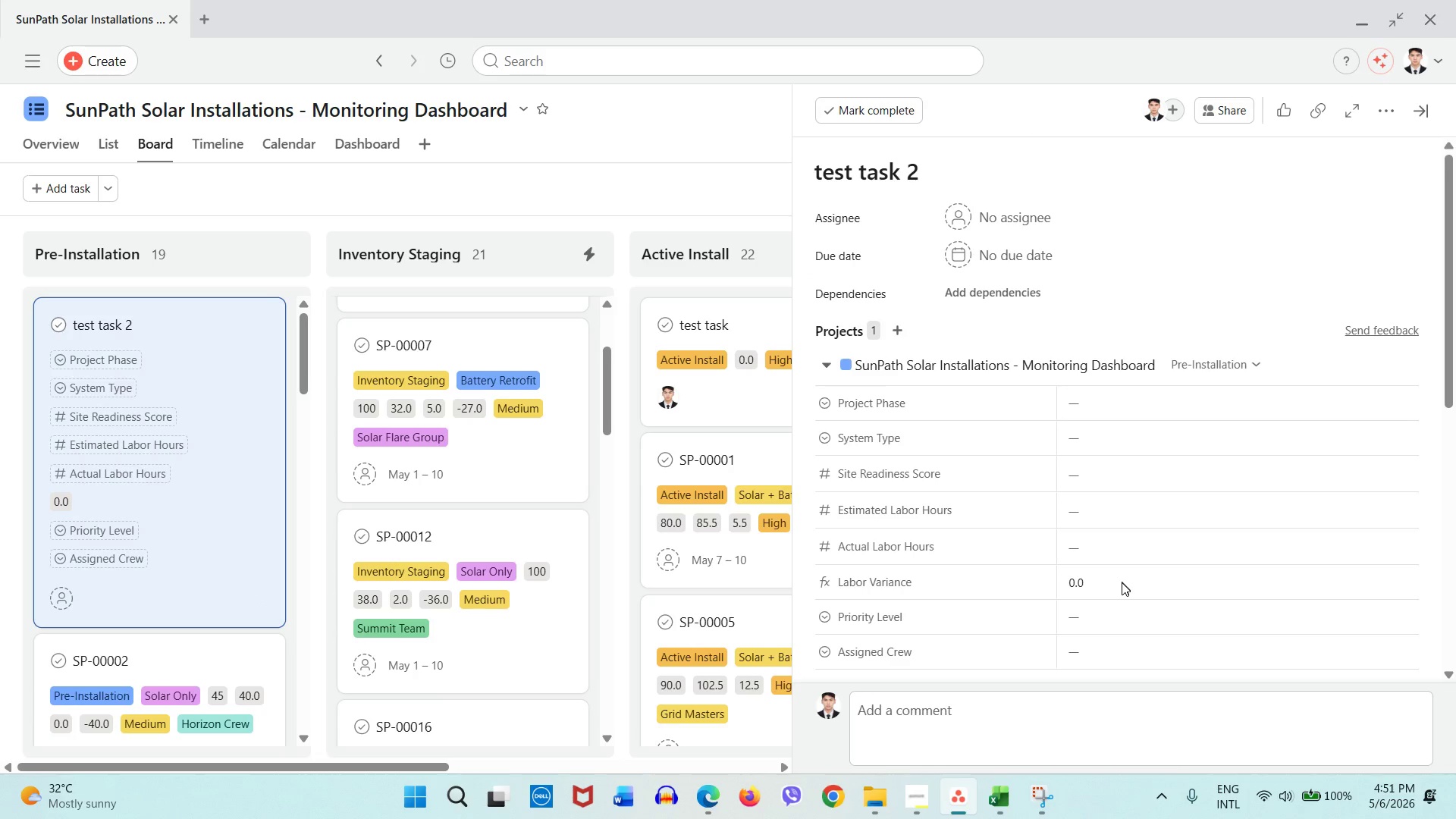 
wait(6.09)
 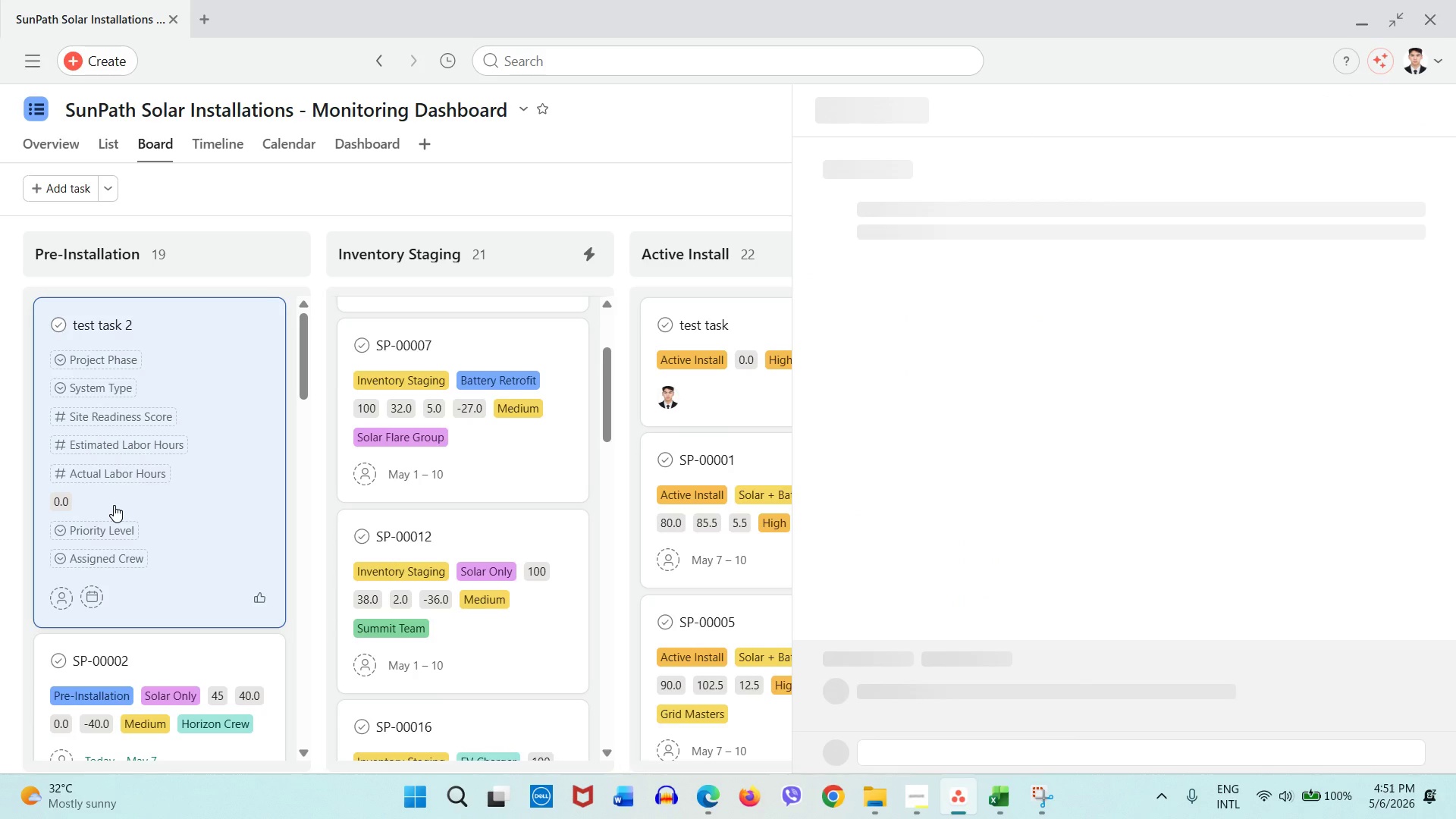 
left_click([1077, 585])
 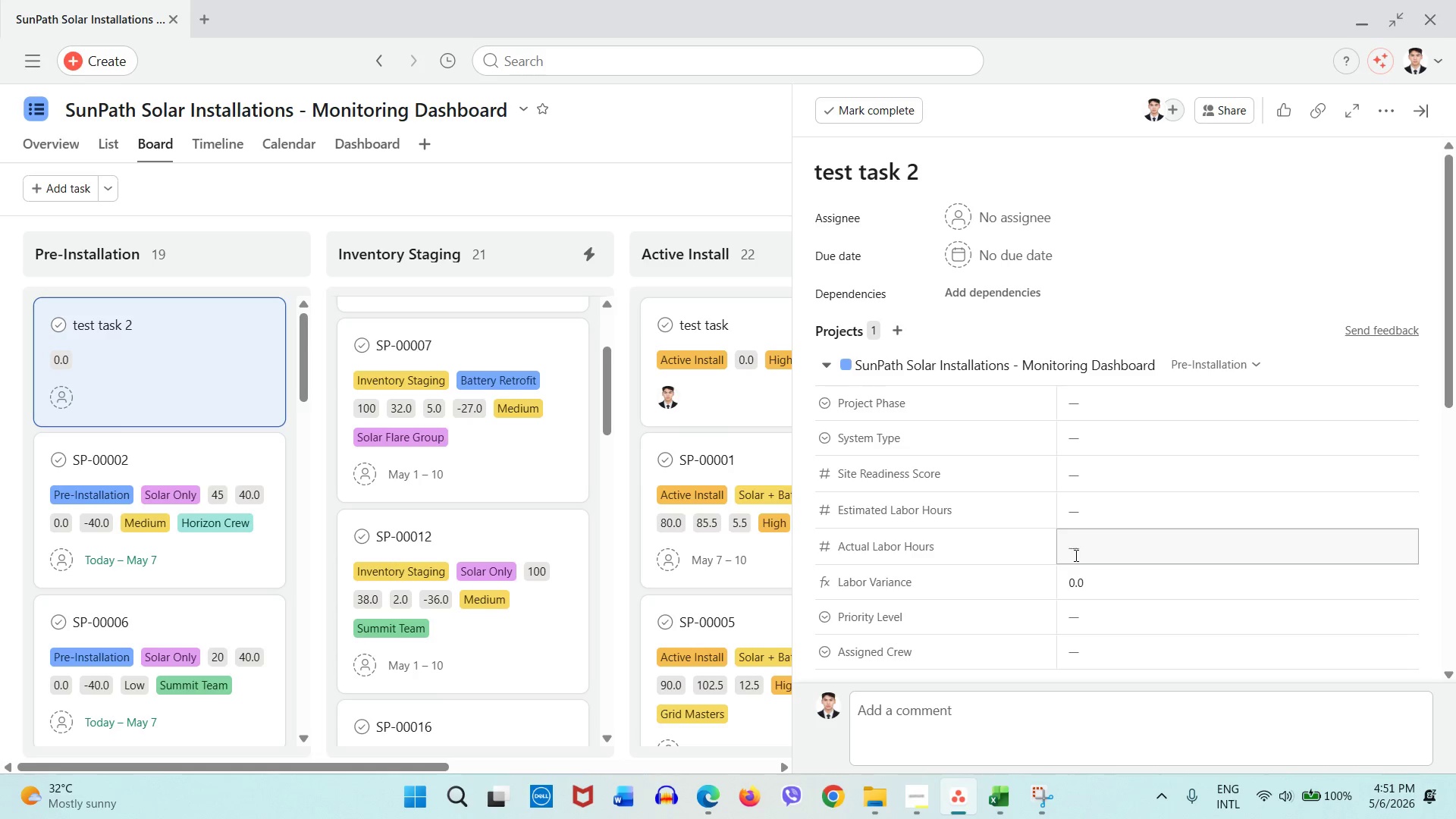 
double_click([1078, 589])
 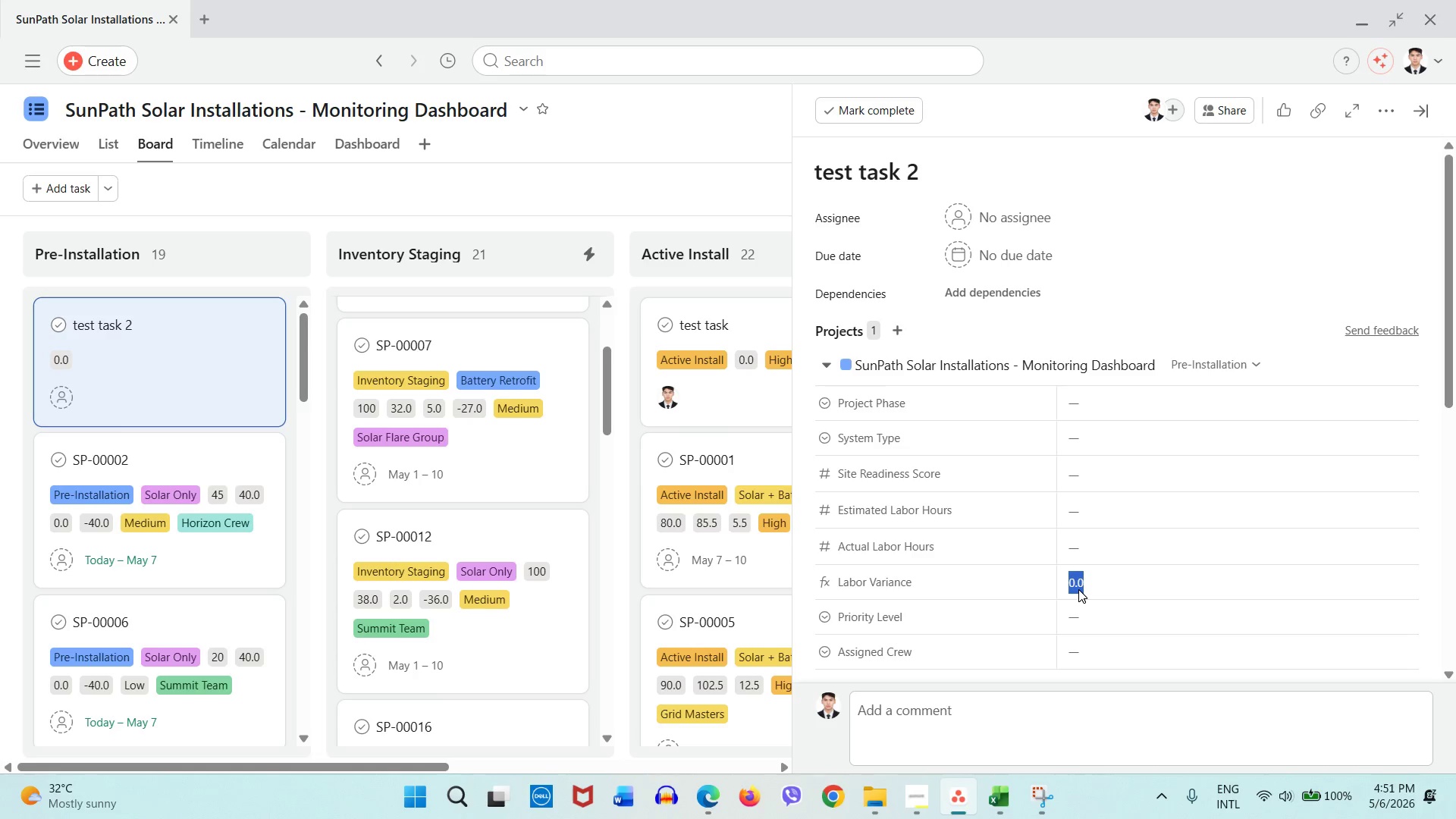 
triple_click([1078, 589])
 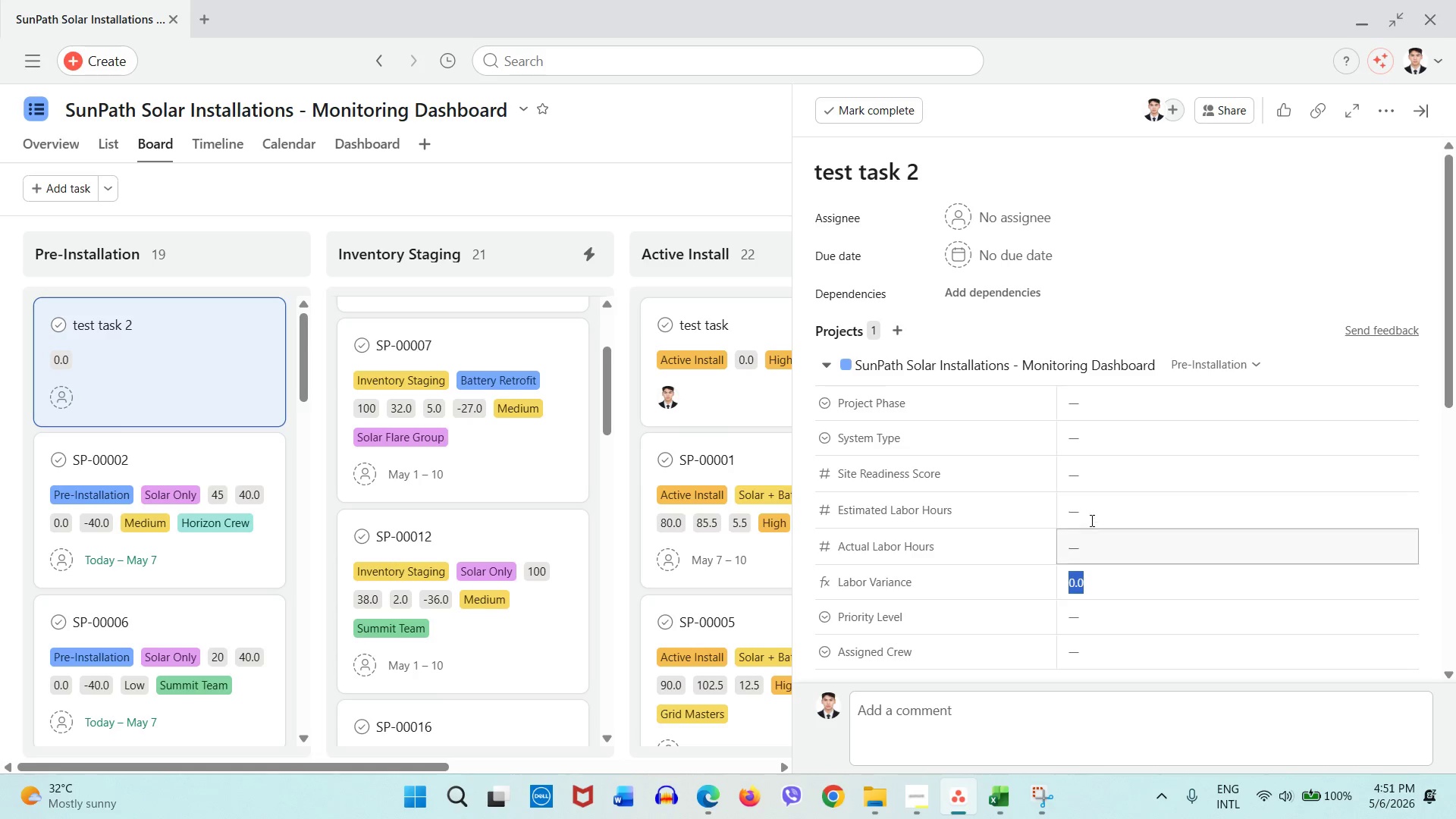 
left_click([1094, 477])
 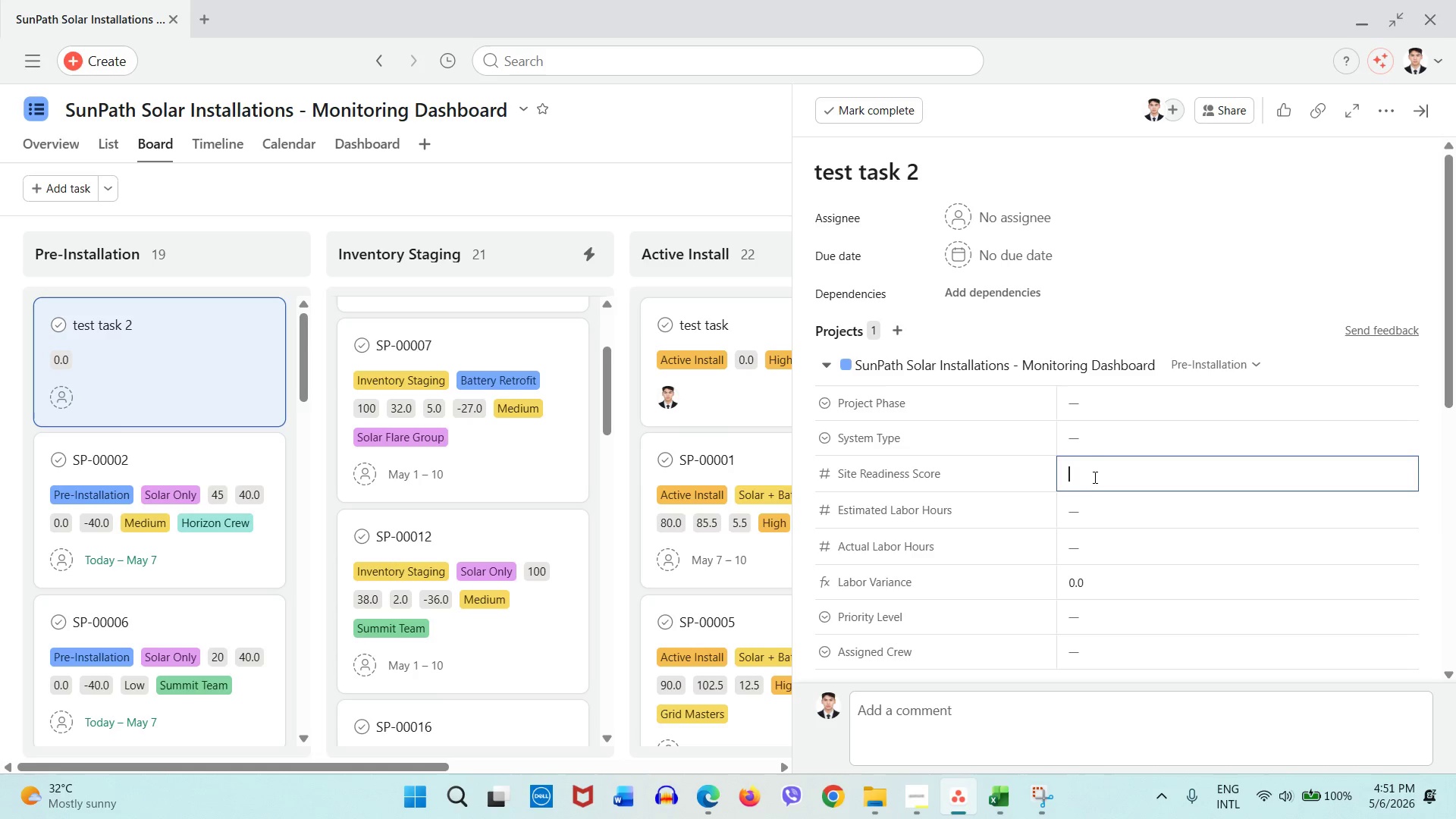 
key(Numpad1)
 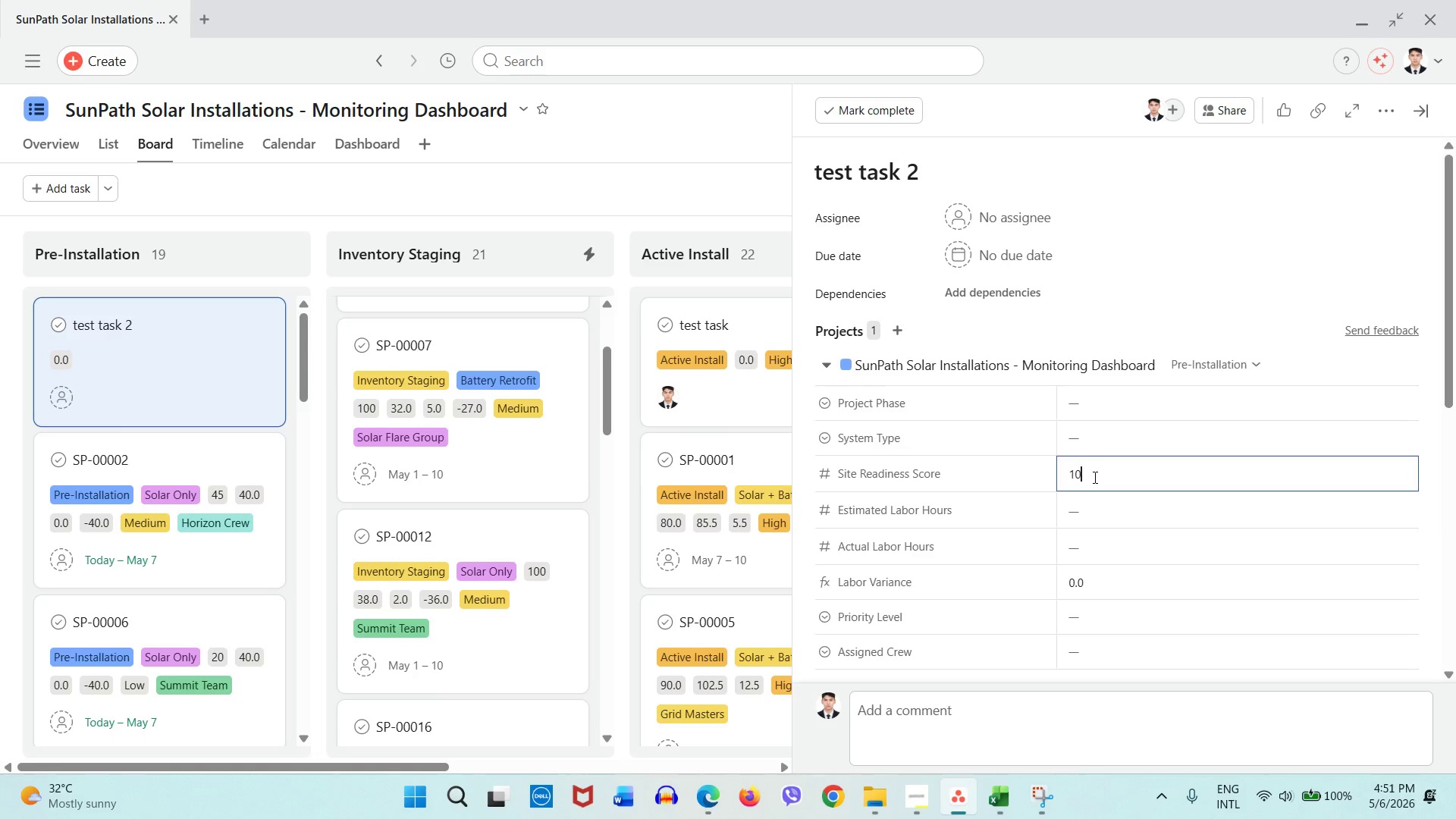 
key(Numpad0)
 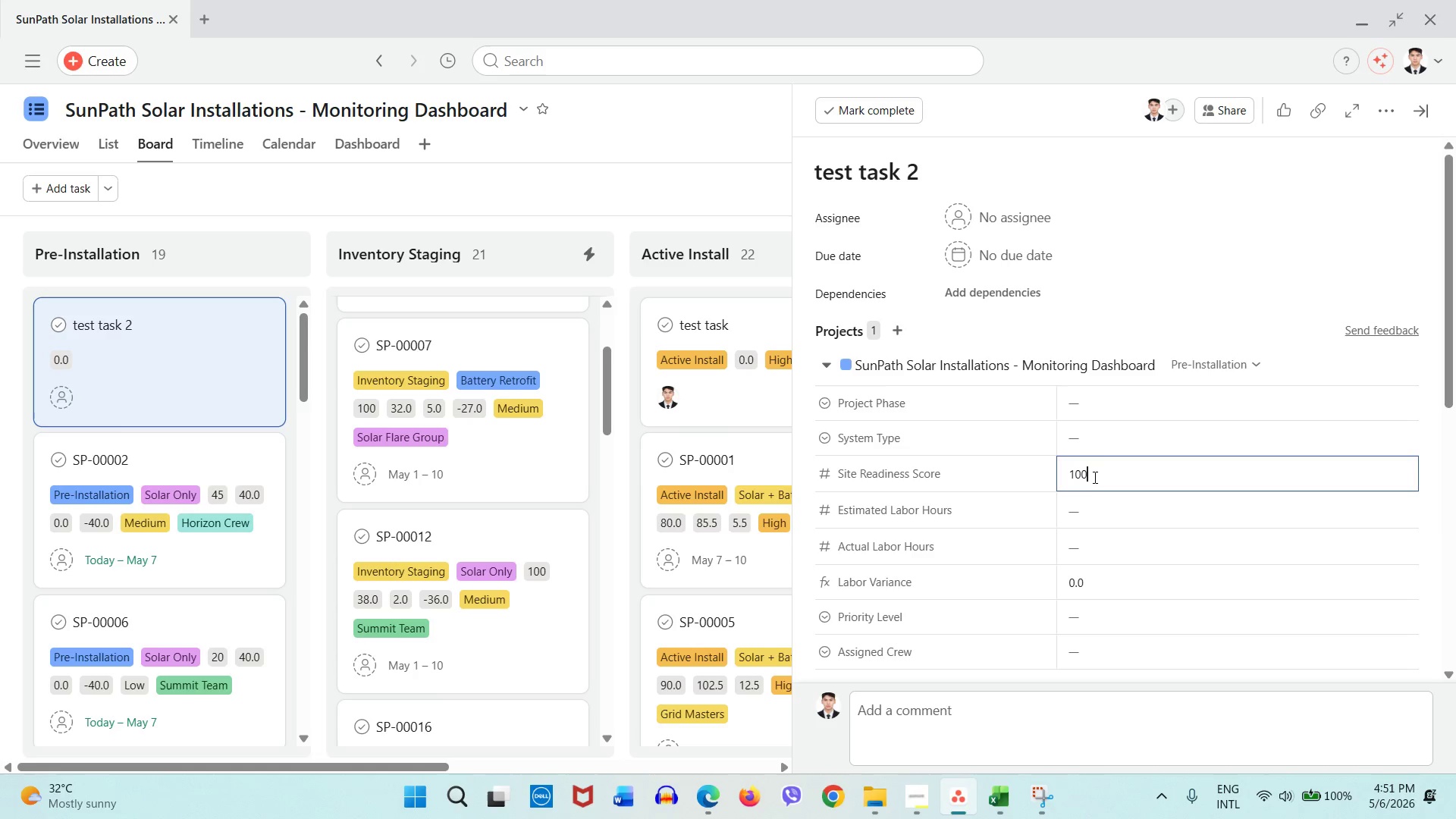 
key(Numpad0)
 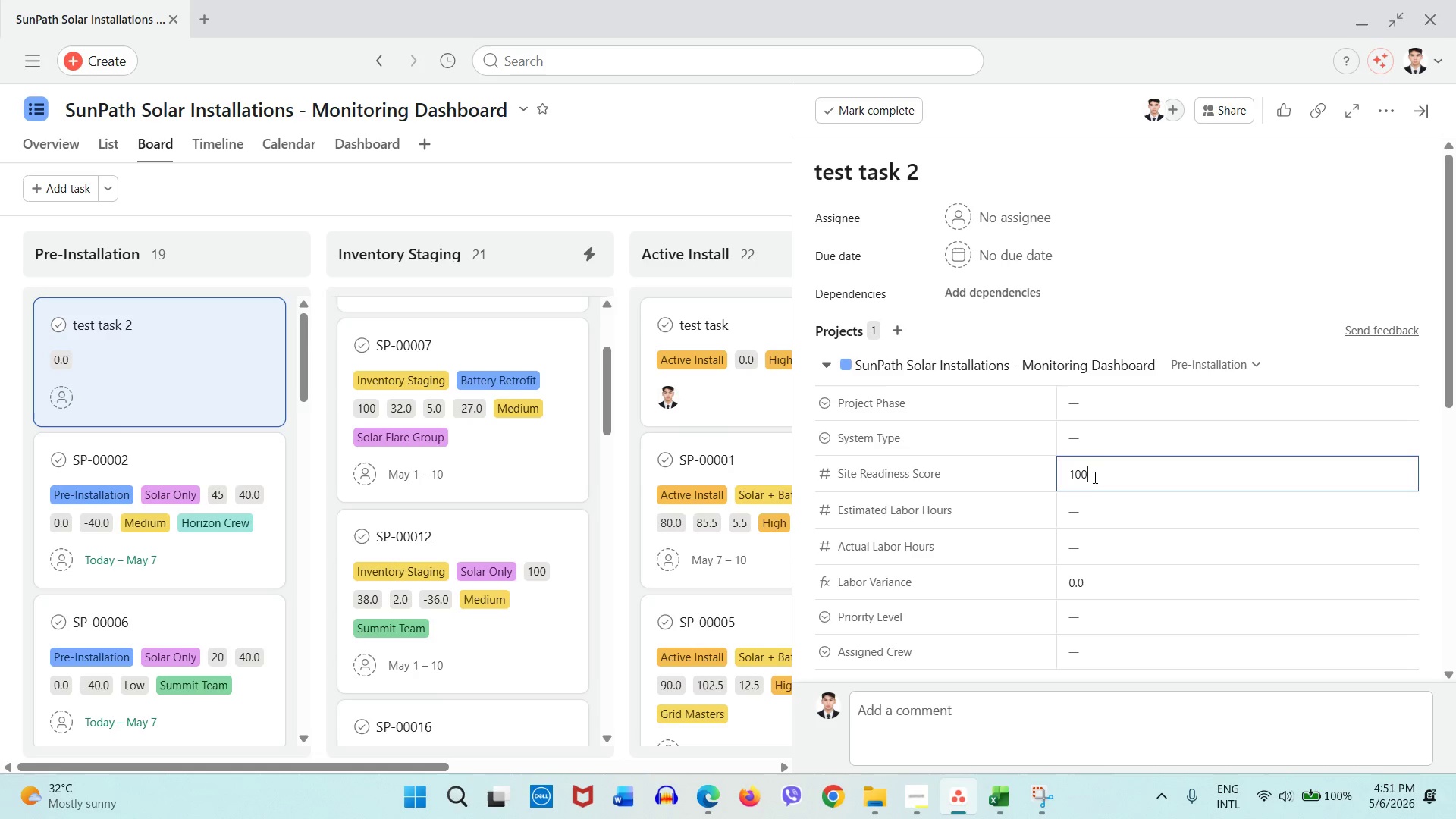 
key(NumpadEnter)
 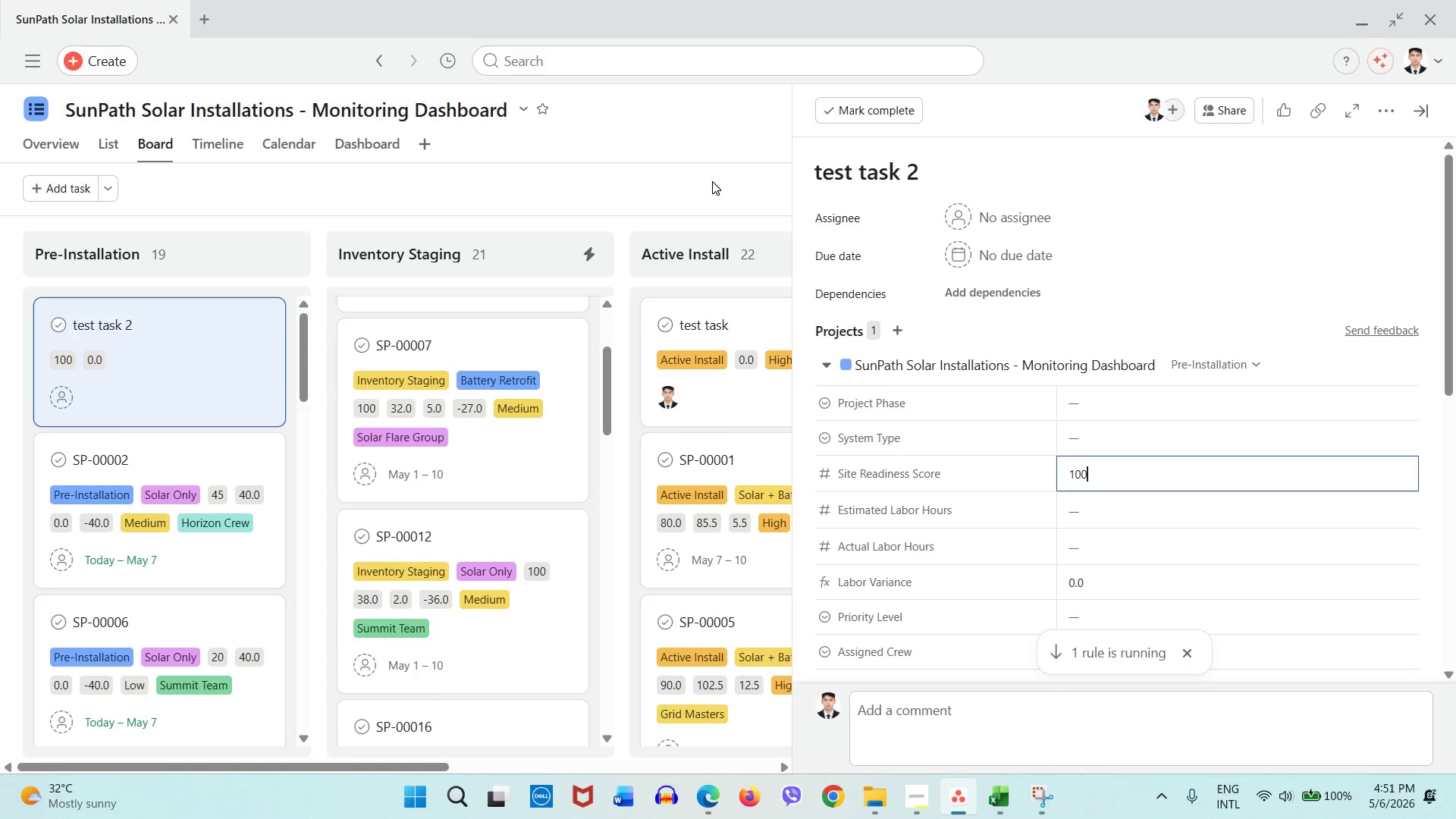 
left_click([712, 181])